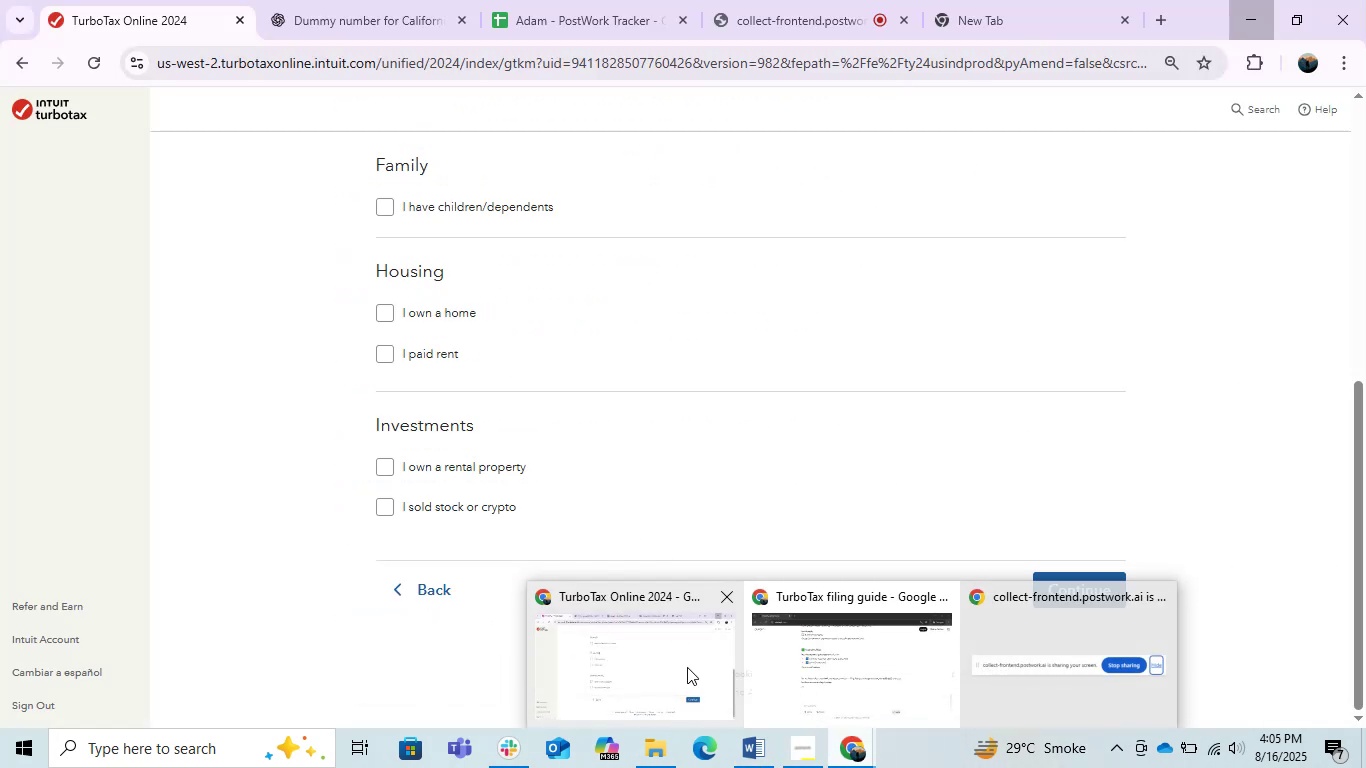 
left_click([687, 667])
 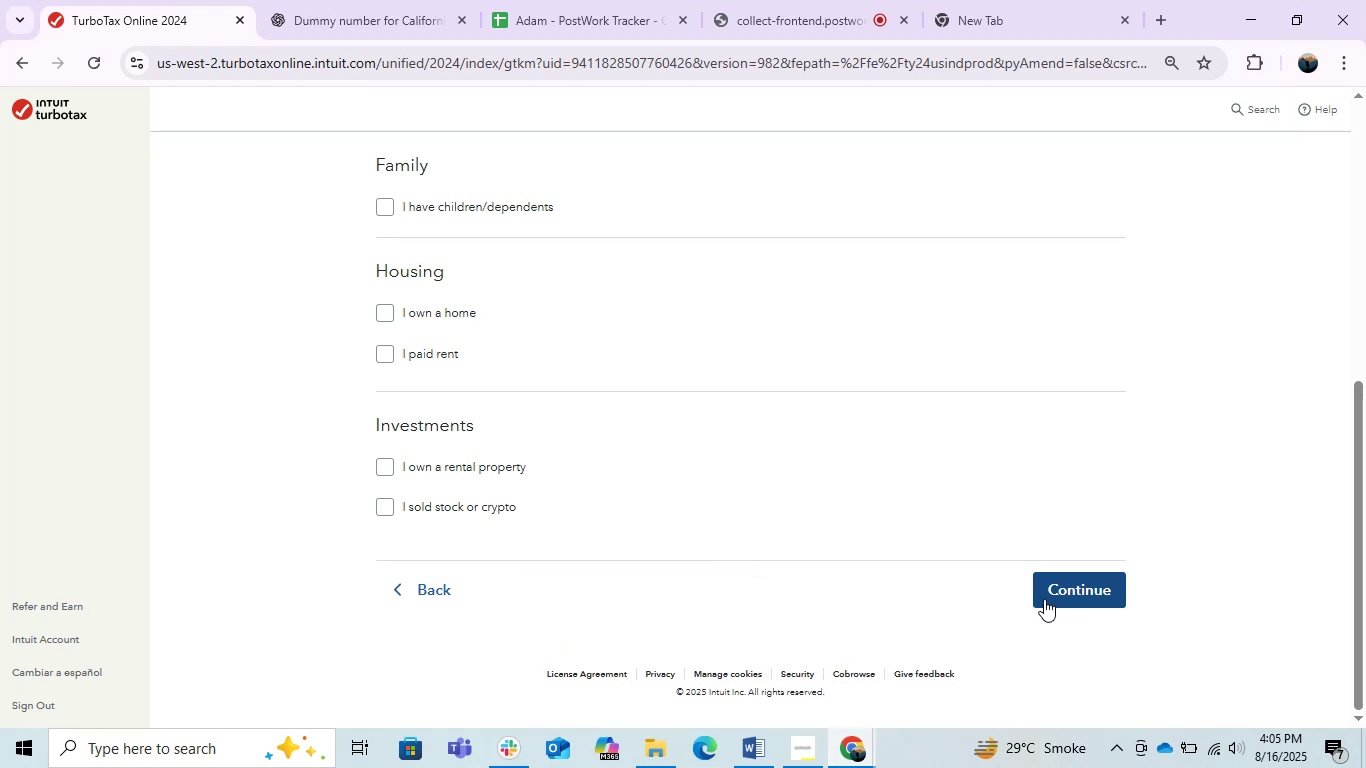 
scroll: coordinate [1044, 599], scroll_direction: up, amount: 2.0
 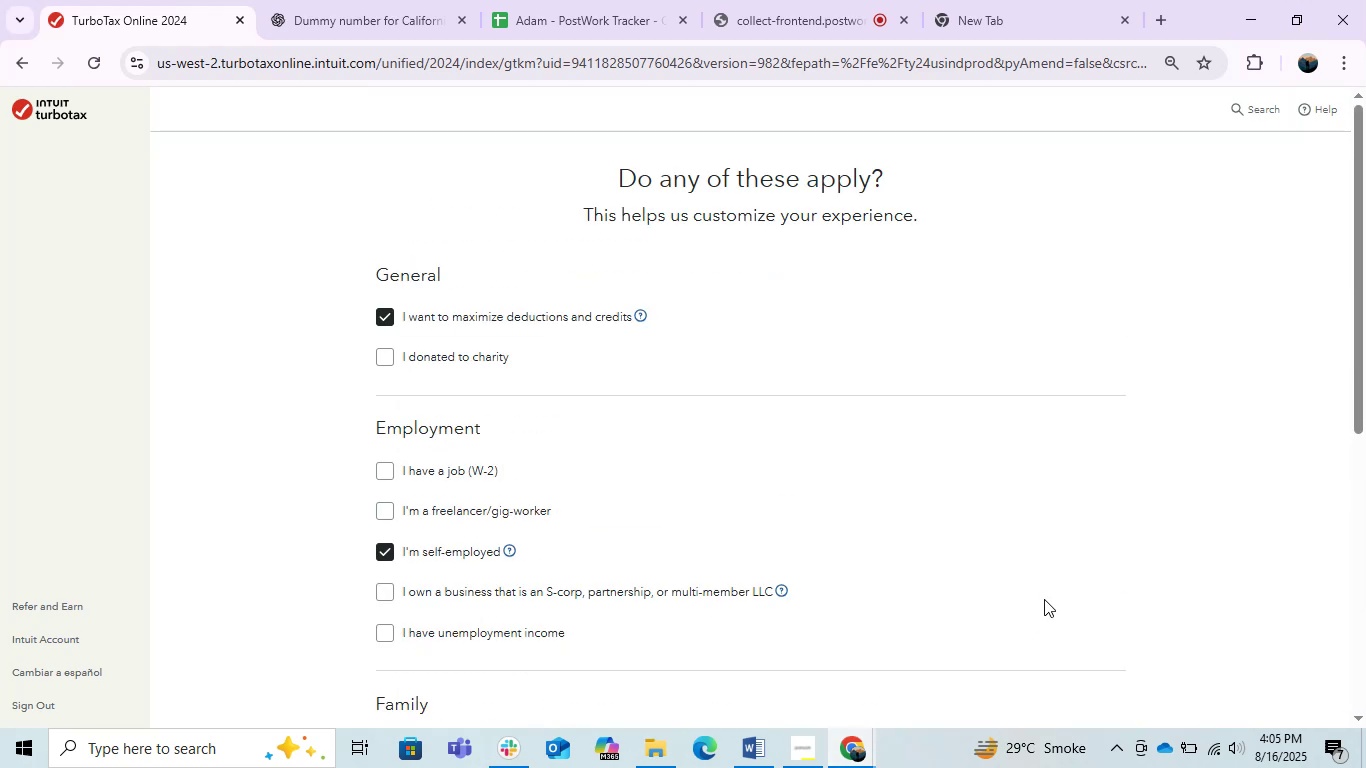 
scroll: coordinate [1044, 599], scroll_direction: down, amount: 1.0
 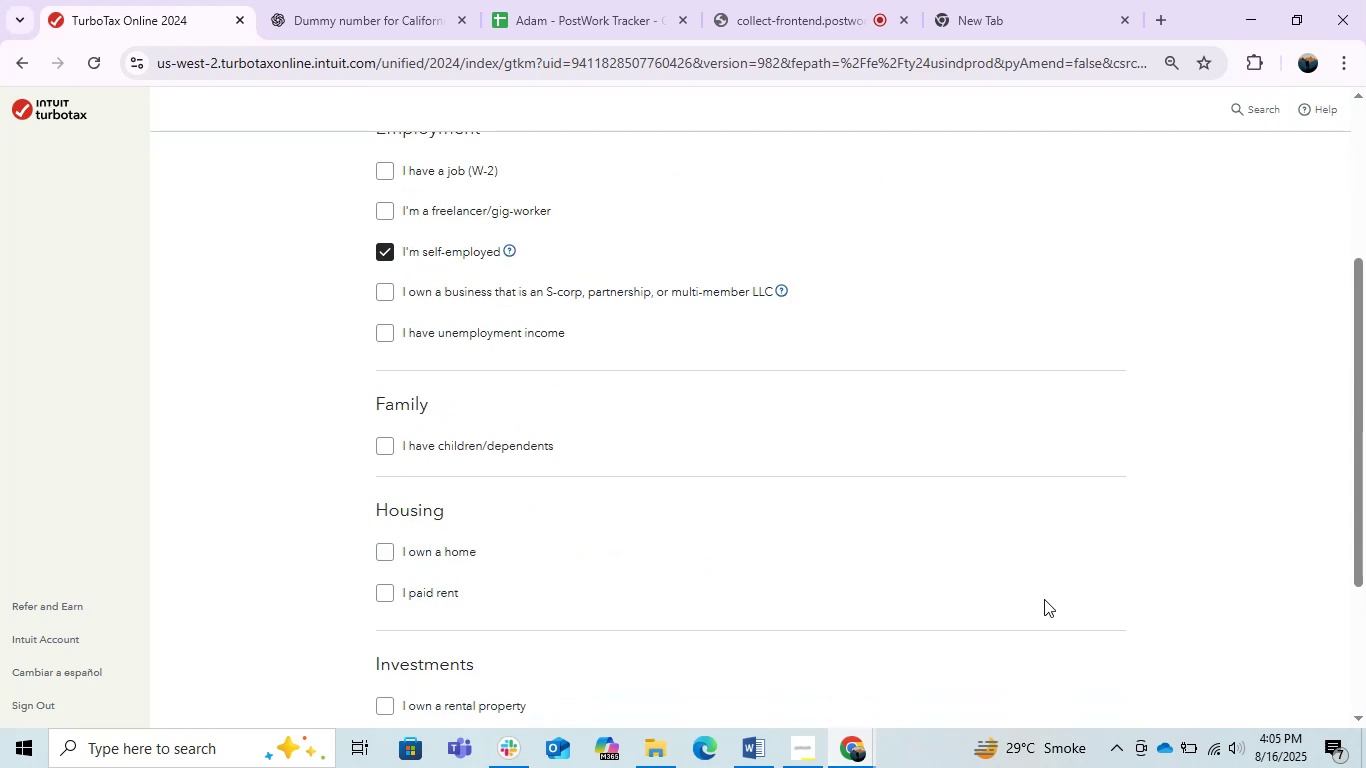 
scroll: coordinate [1044, 599], scroll_direction: up, amount: 1.0
 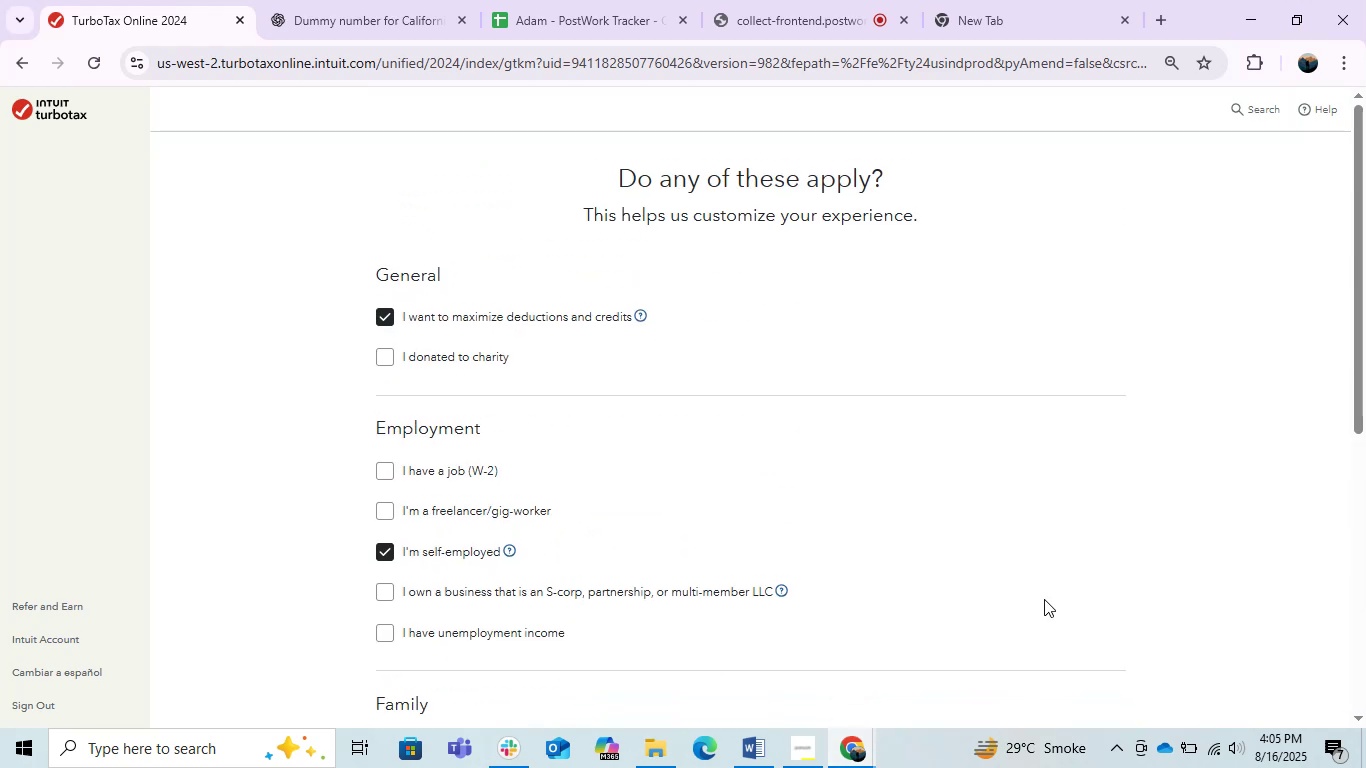 
scroll: coordinate [1044, 599], scroll_direction: down, amount: 3.0
 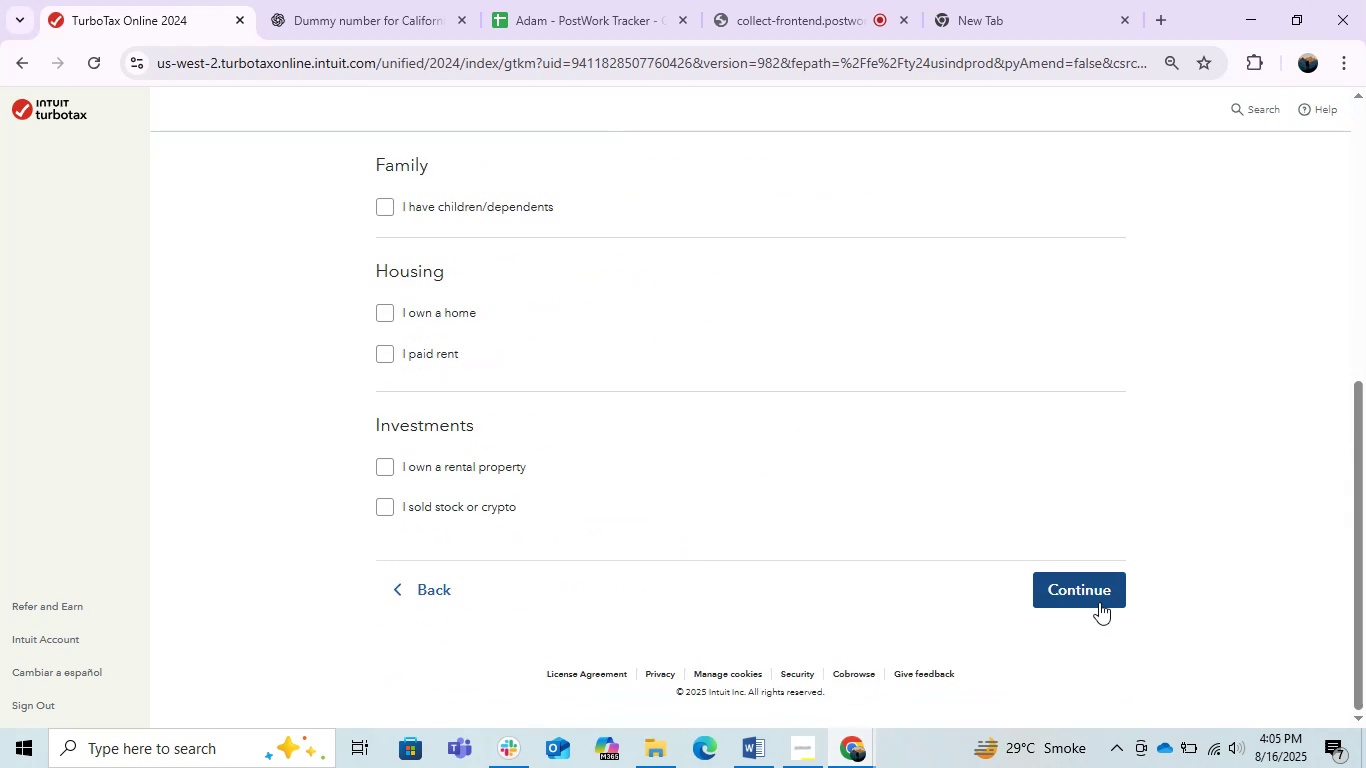 
left_click([1084, 596])
 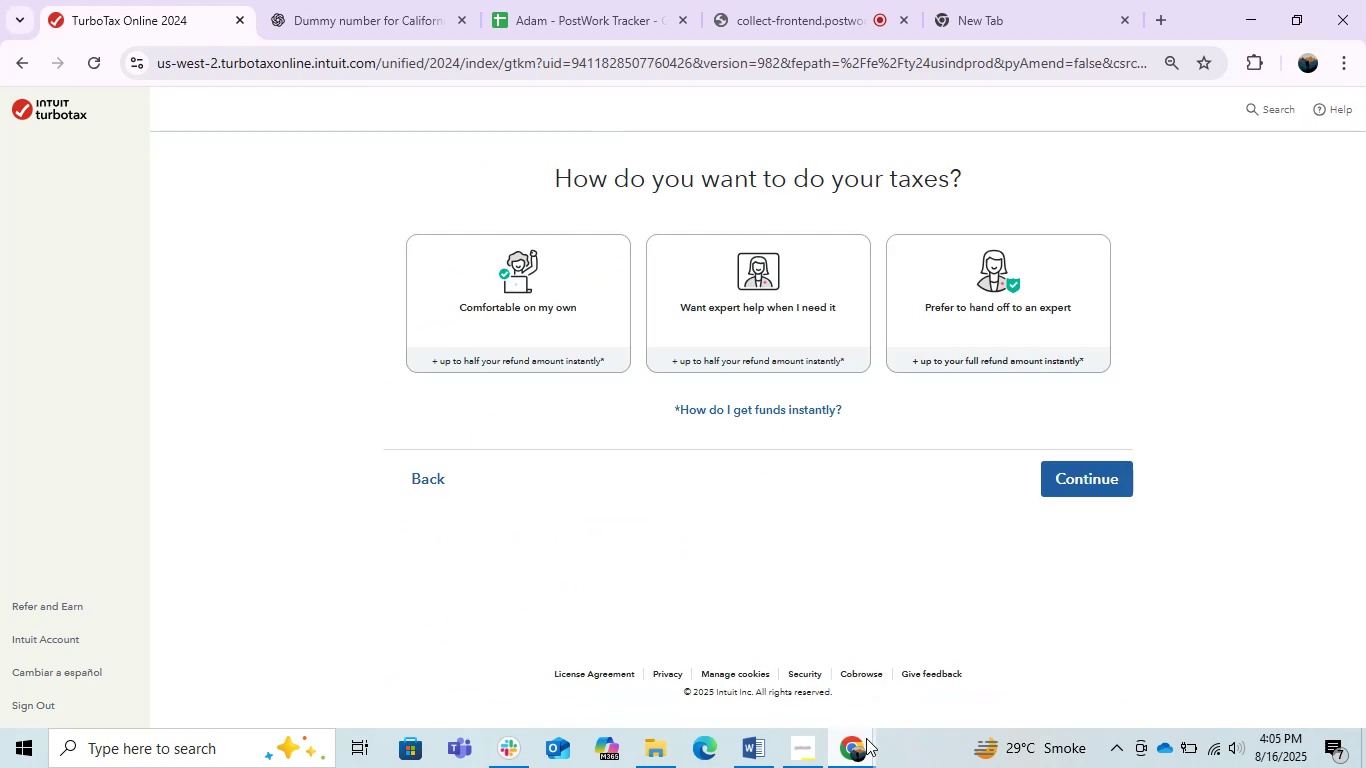 
left_click([847, 751])
 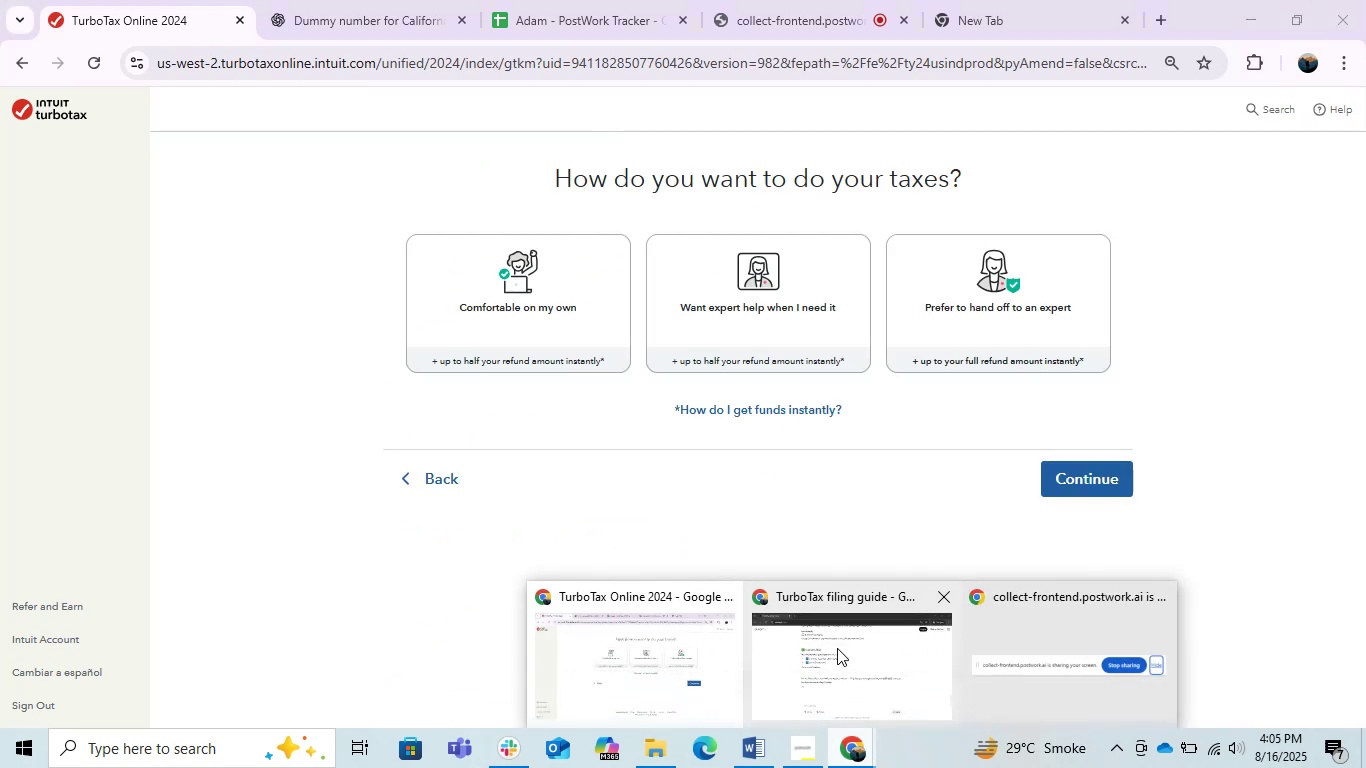 
left_click([867, 684])
 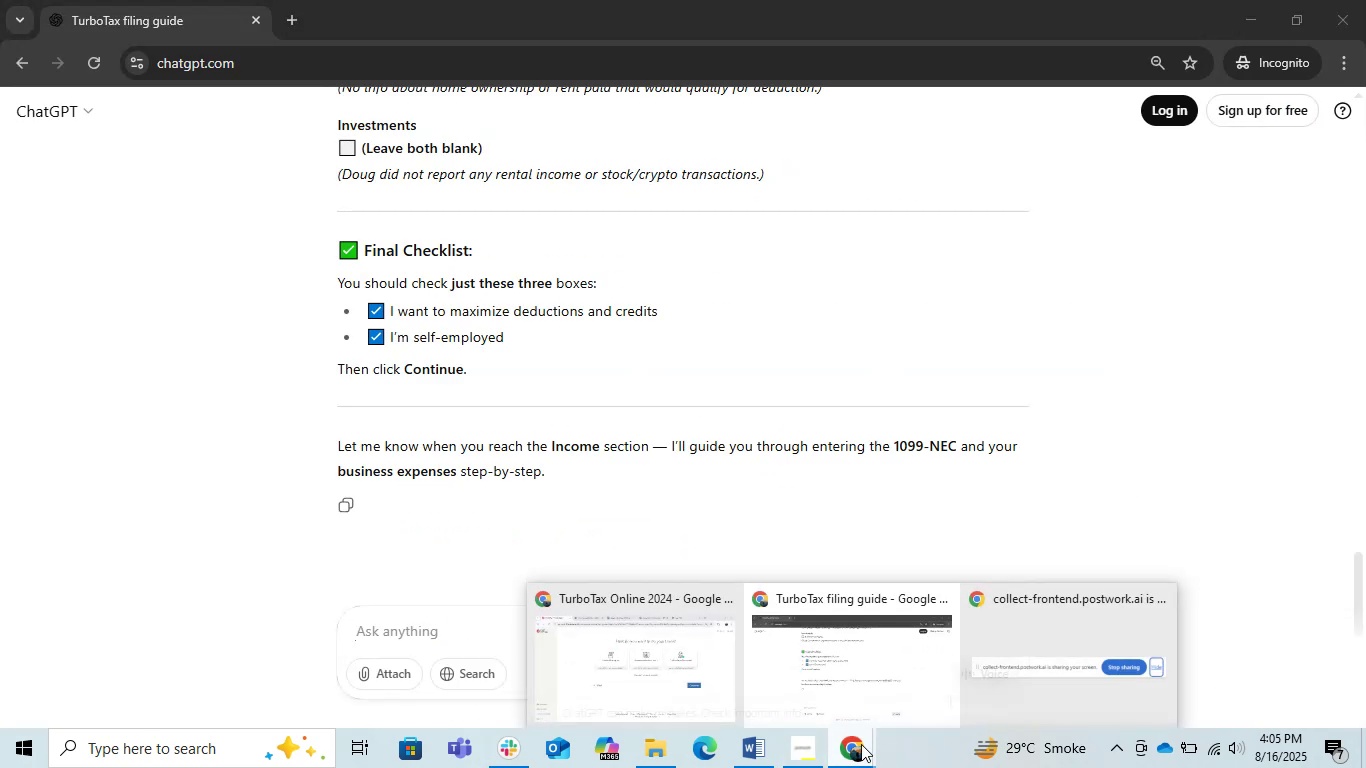 
left_click([683, 656])
 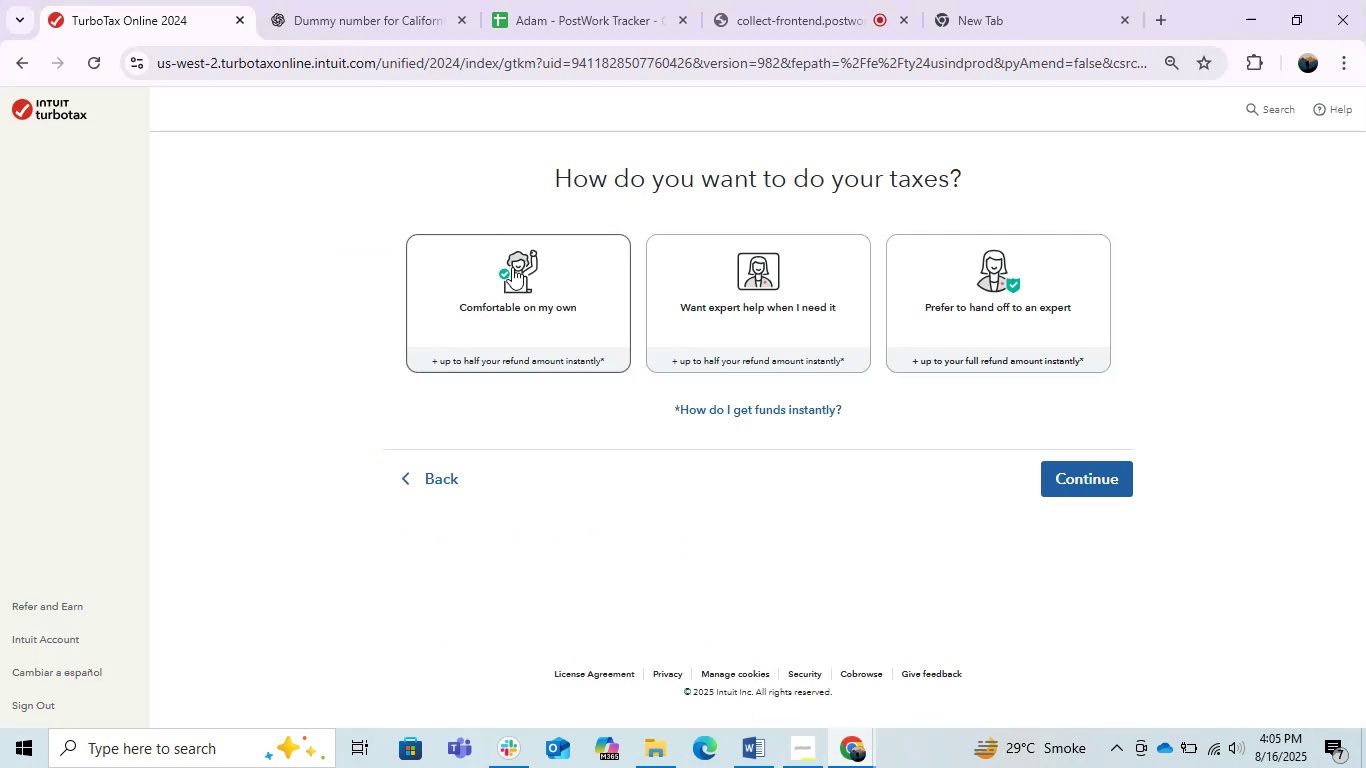 
left_click([512, 267])
 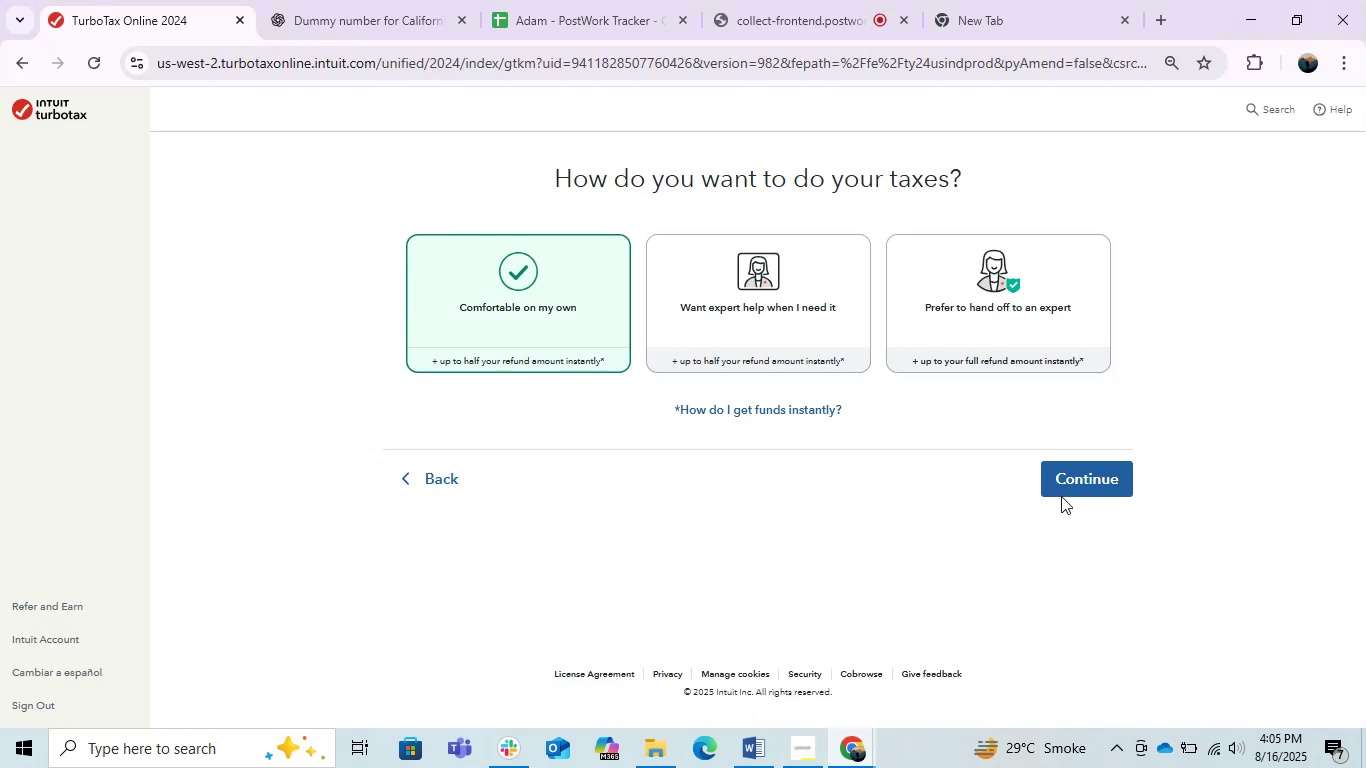 
left_click([1074, 463])
 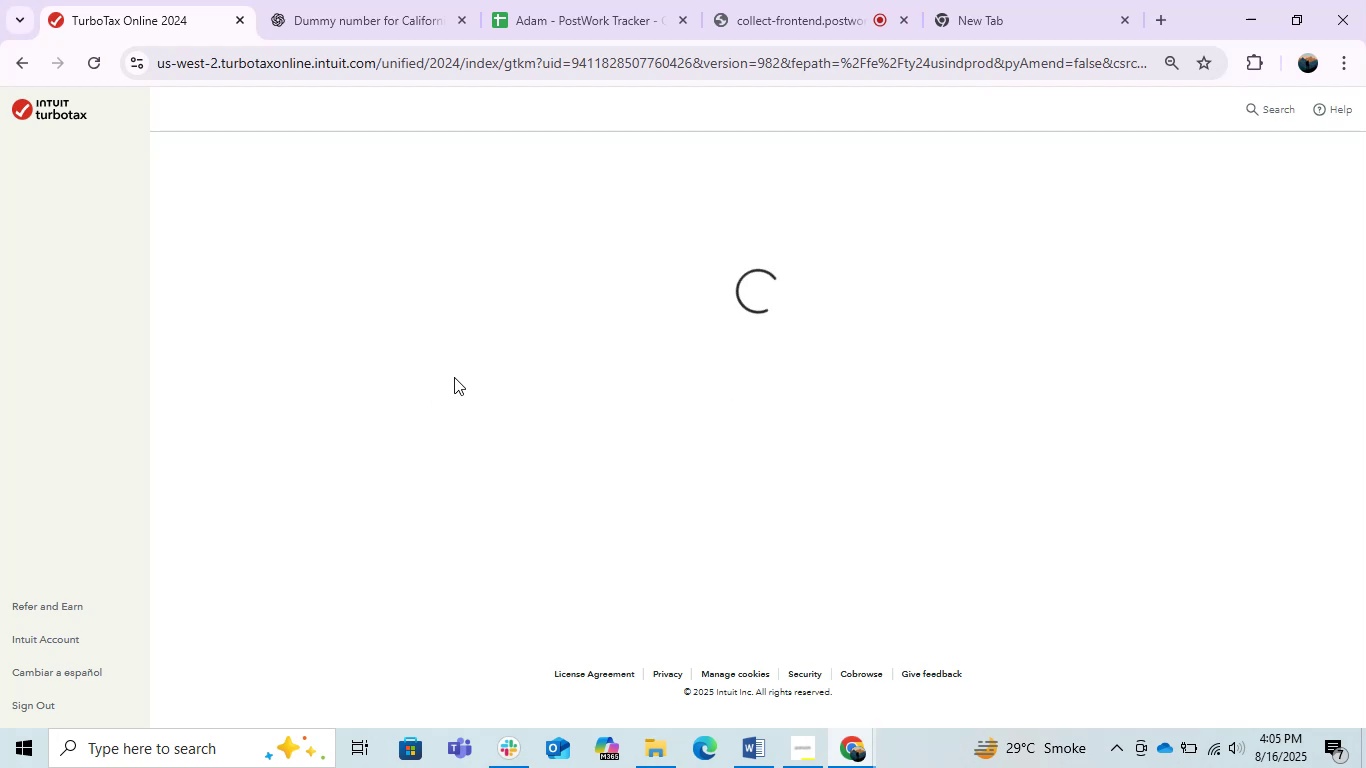 
wait(6.58)
 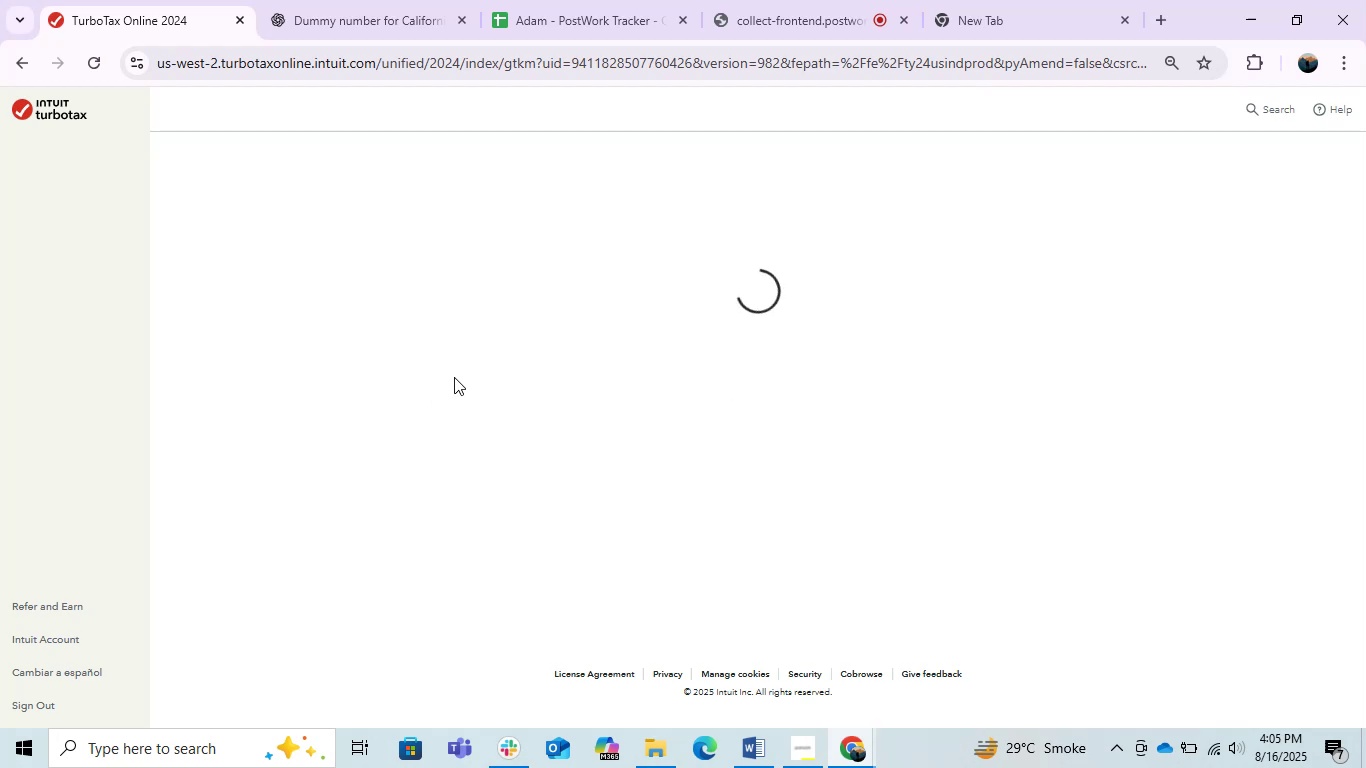 
left_click([531, 460])
 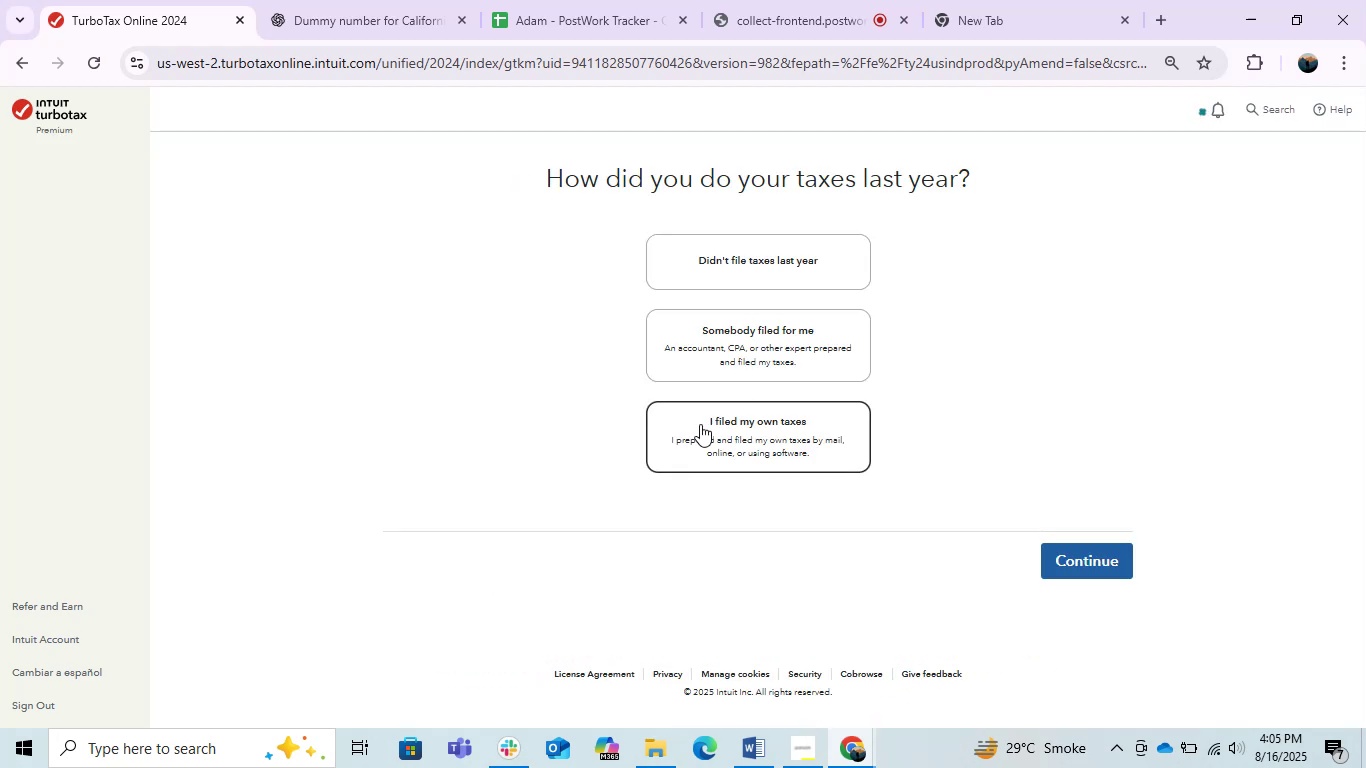 
left_click([777, 415])
 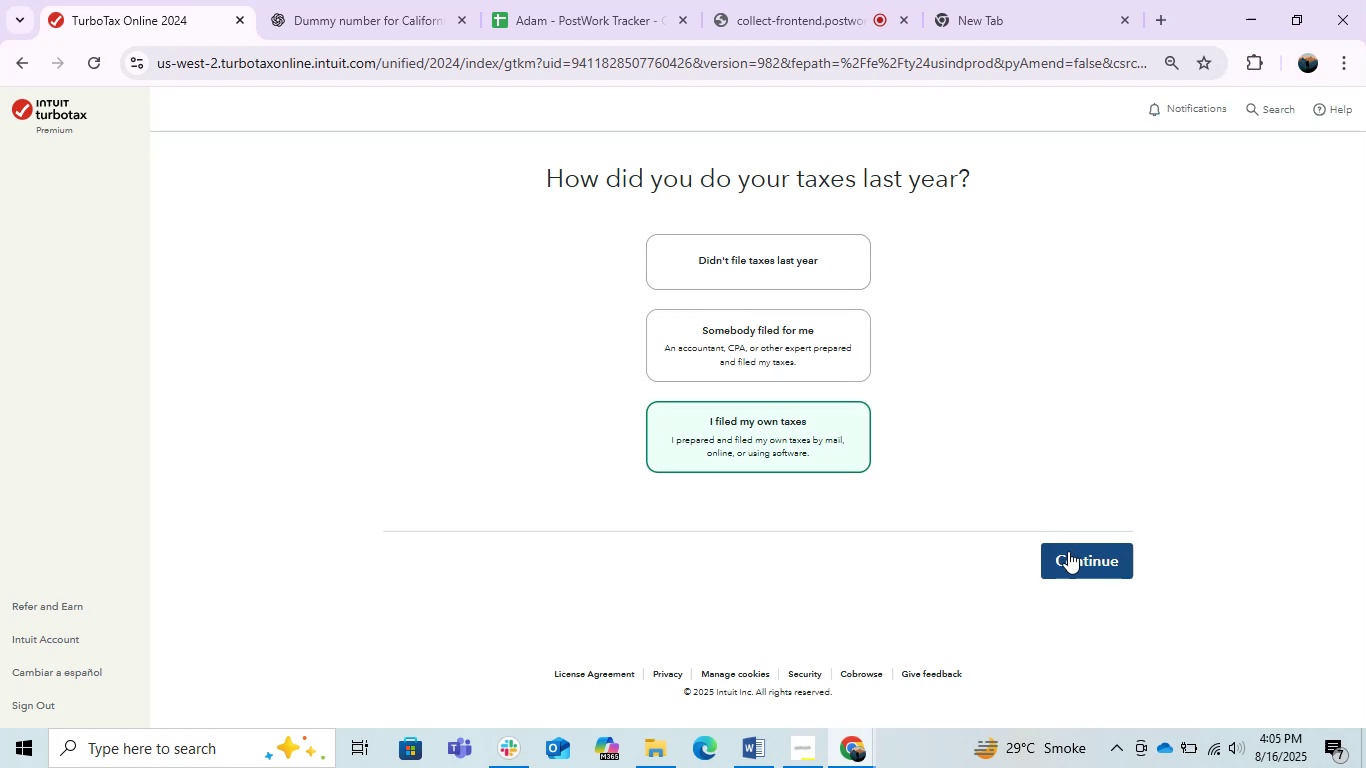 
left_click([1068, 551])
 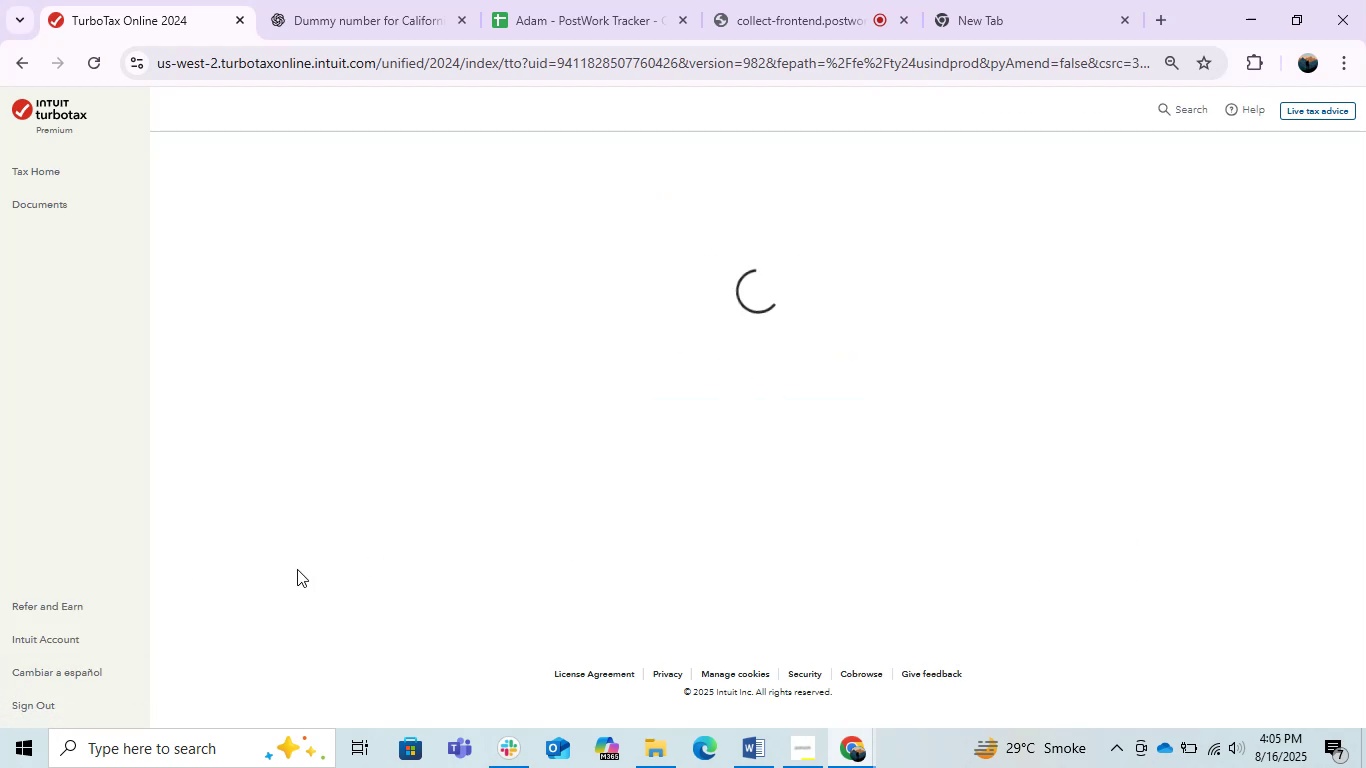 
wait(12.1)
 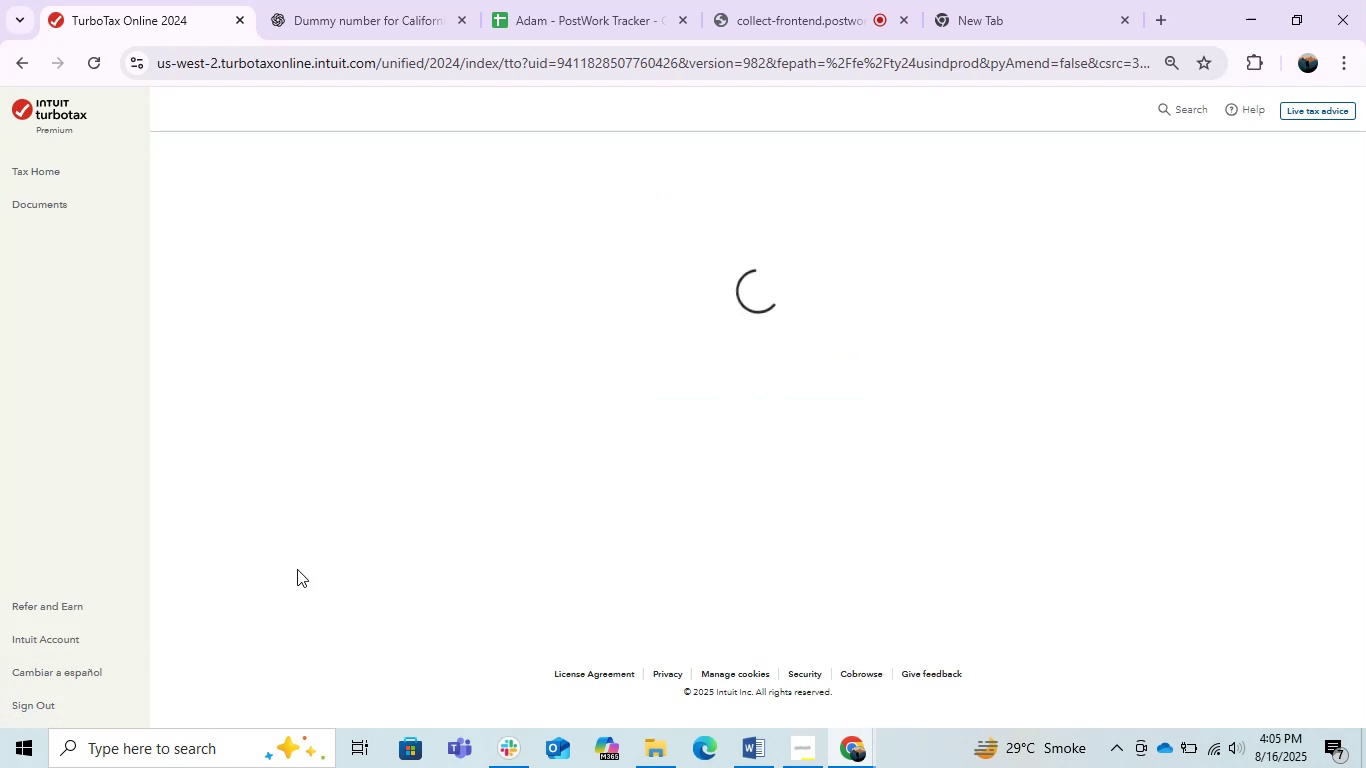 
left_click([769, 737])
 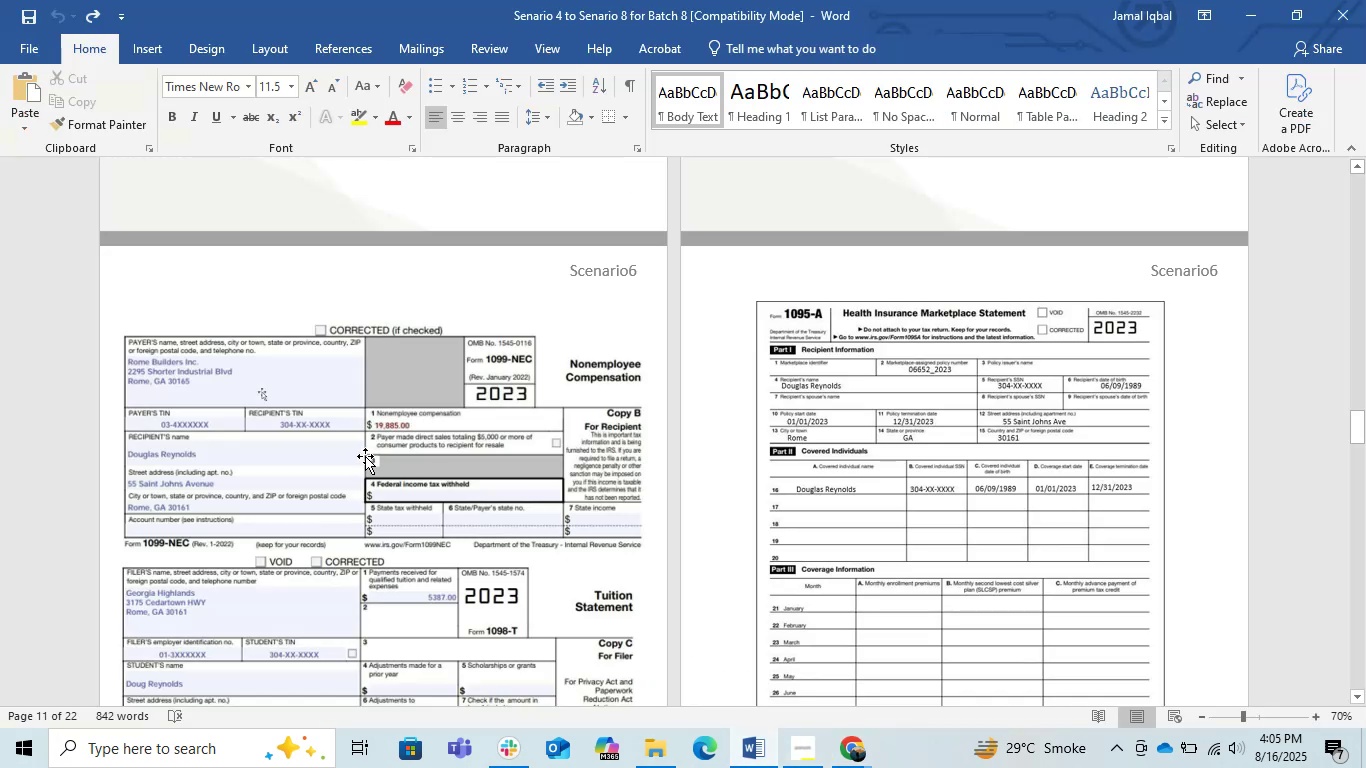 
scroll: coordinate [365, 456], scroll_direction: up, amount: 7.0
 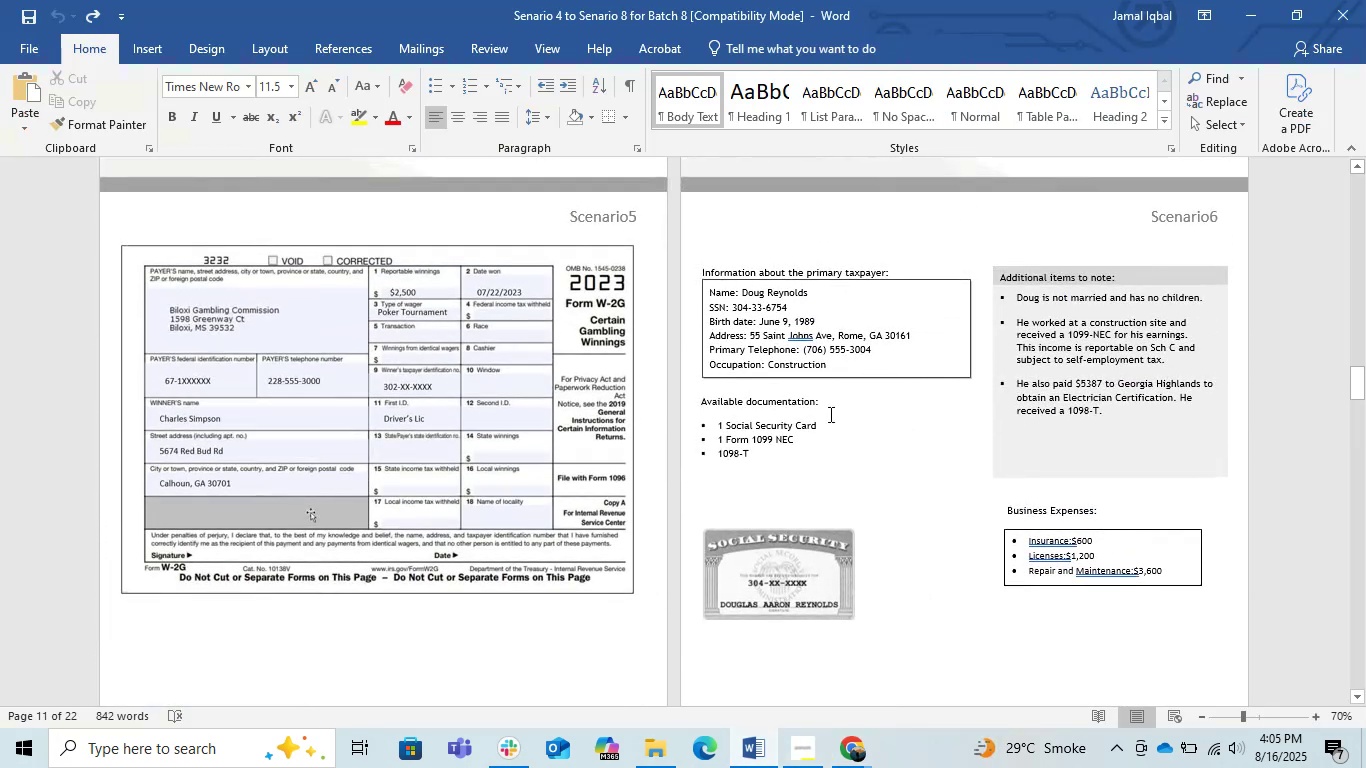 
left_click([829, 414])
 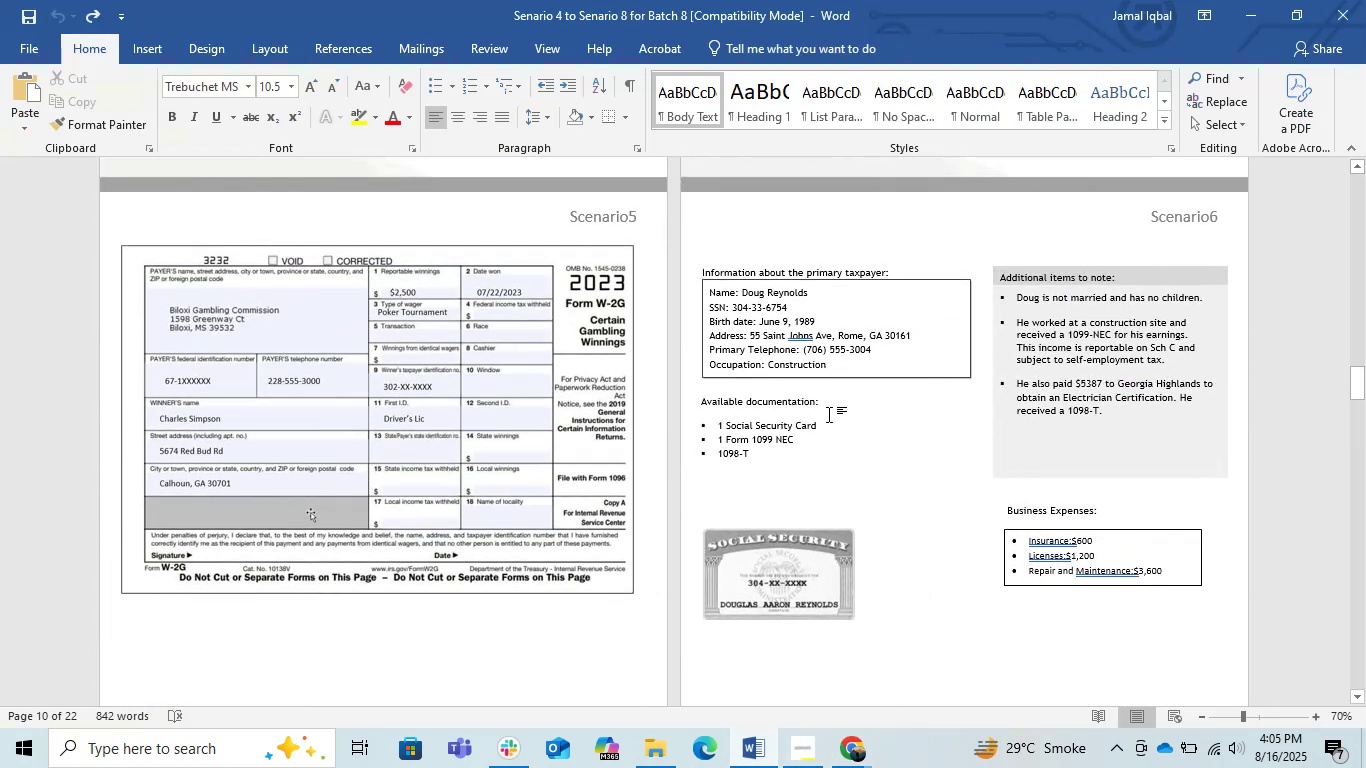 
hold_key(key=ControlLeft, duration=1.5)
scroll: coordinate [829, 414], scroll_direction: up, amount: 1.0
 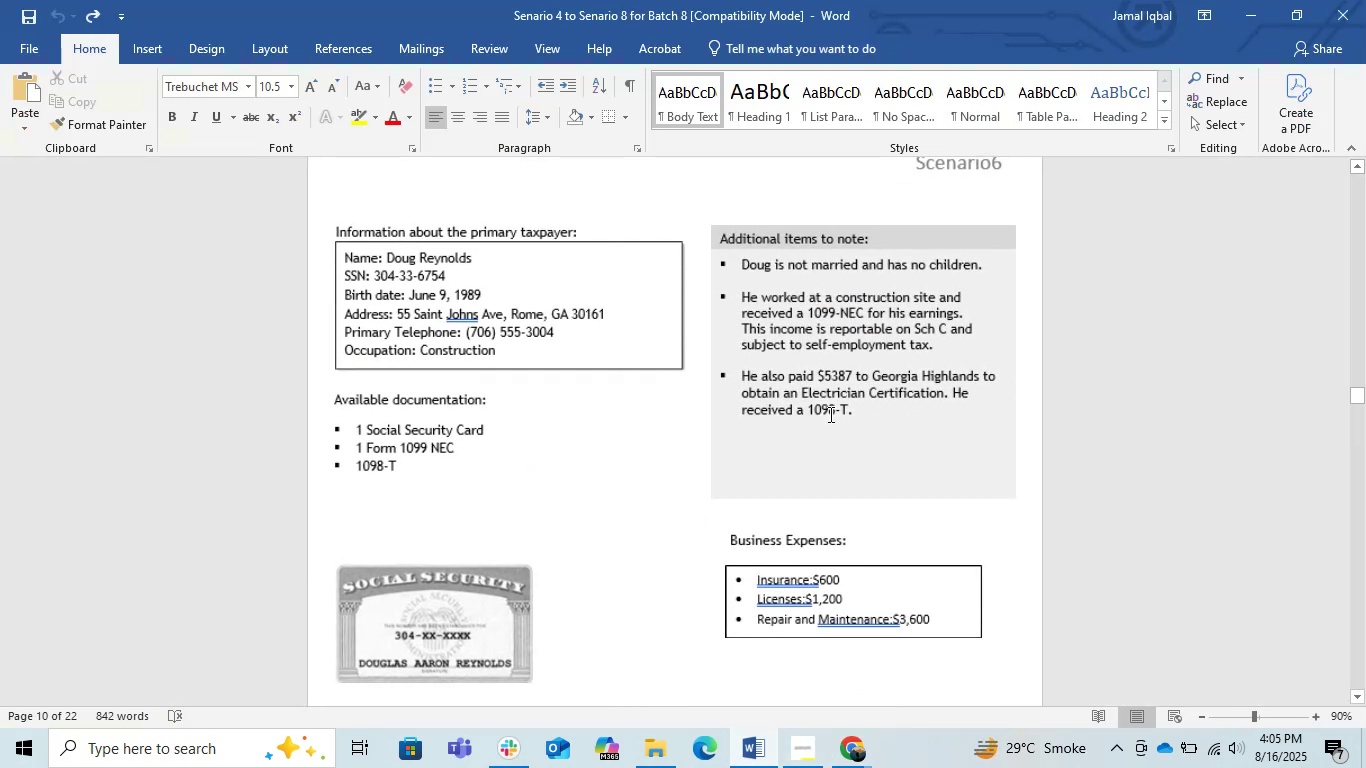 
hold_key(key=ControlLeft, duration=1.11)
scroll: coordinate [829, 414], scroll_direction: up, amount: 1.0
 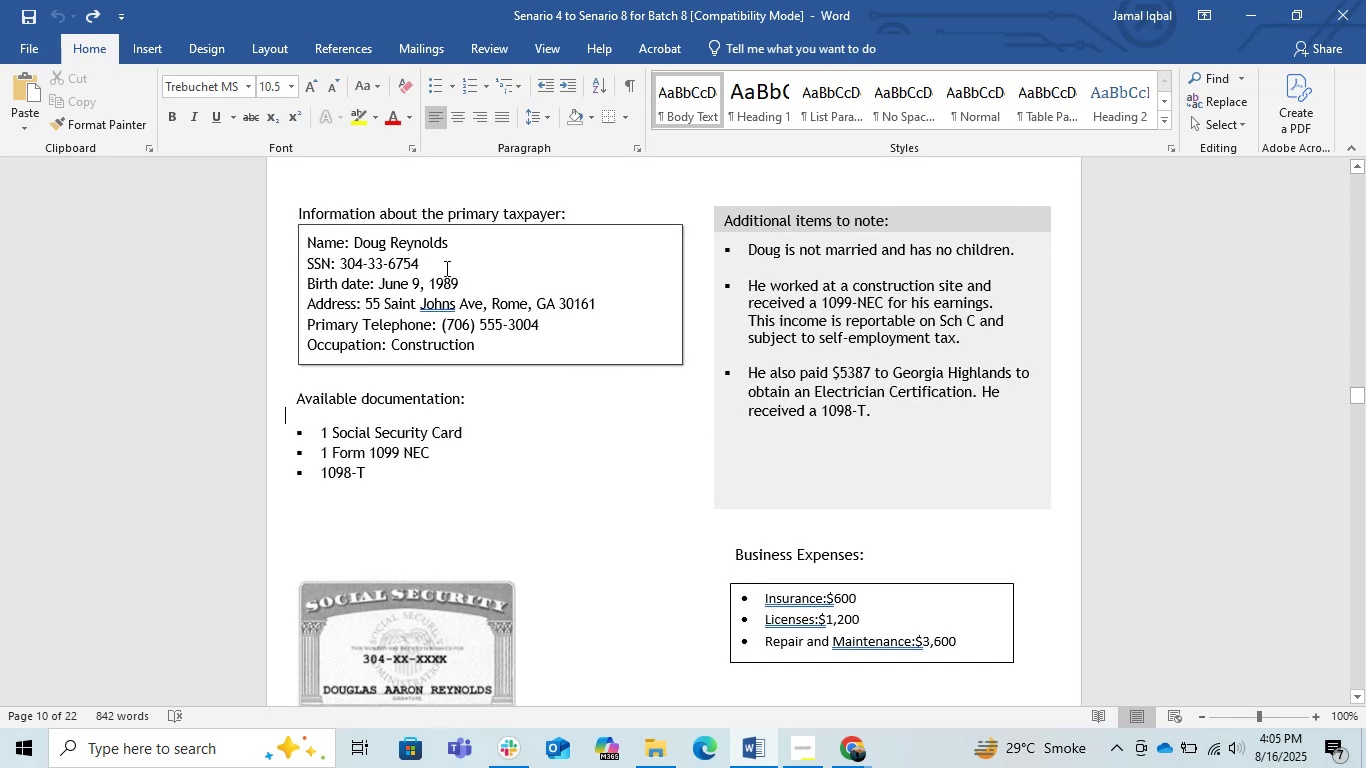 
left_click_drag(start_coordinate=[453, 240], to_coordinate=[356, 243])
 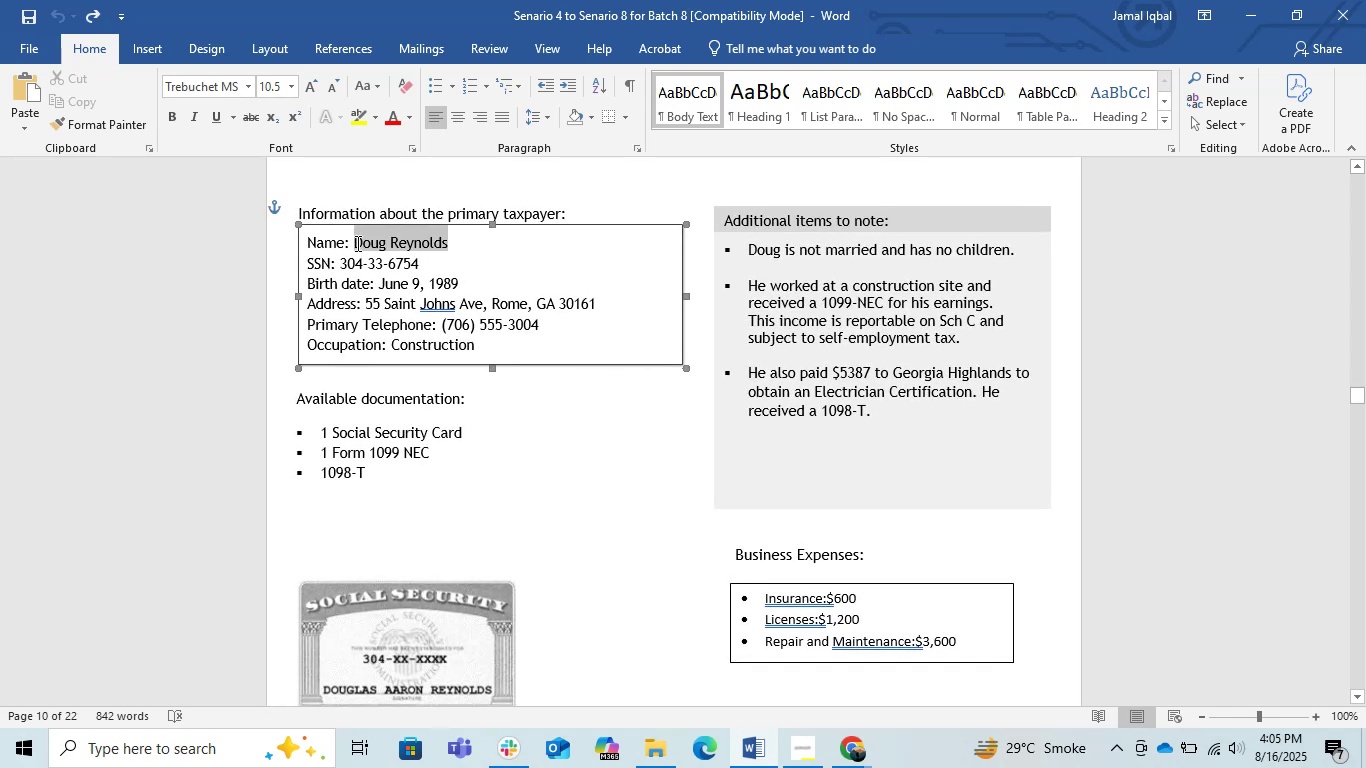 
key(Control+C)
 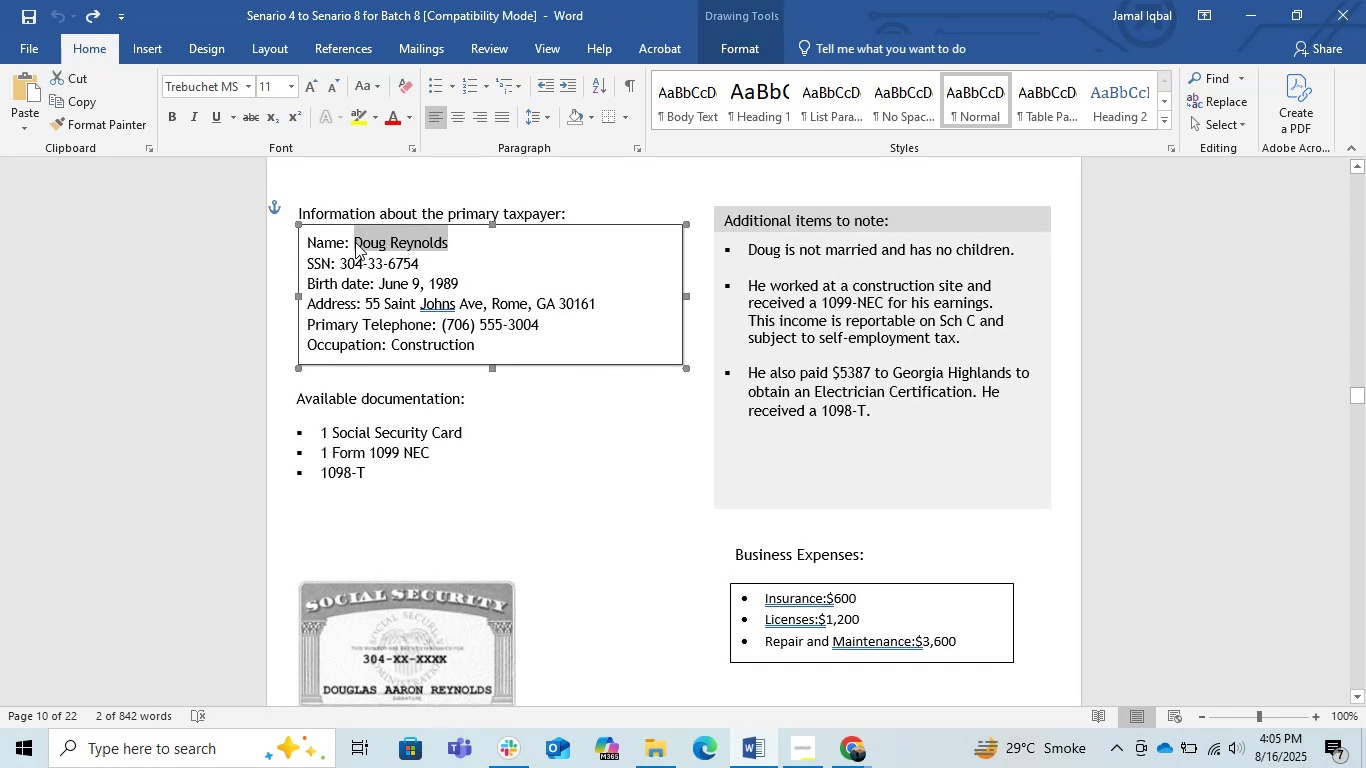 
key(Alt+AltLeft)
 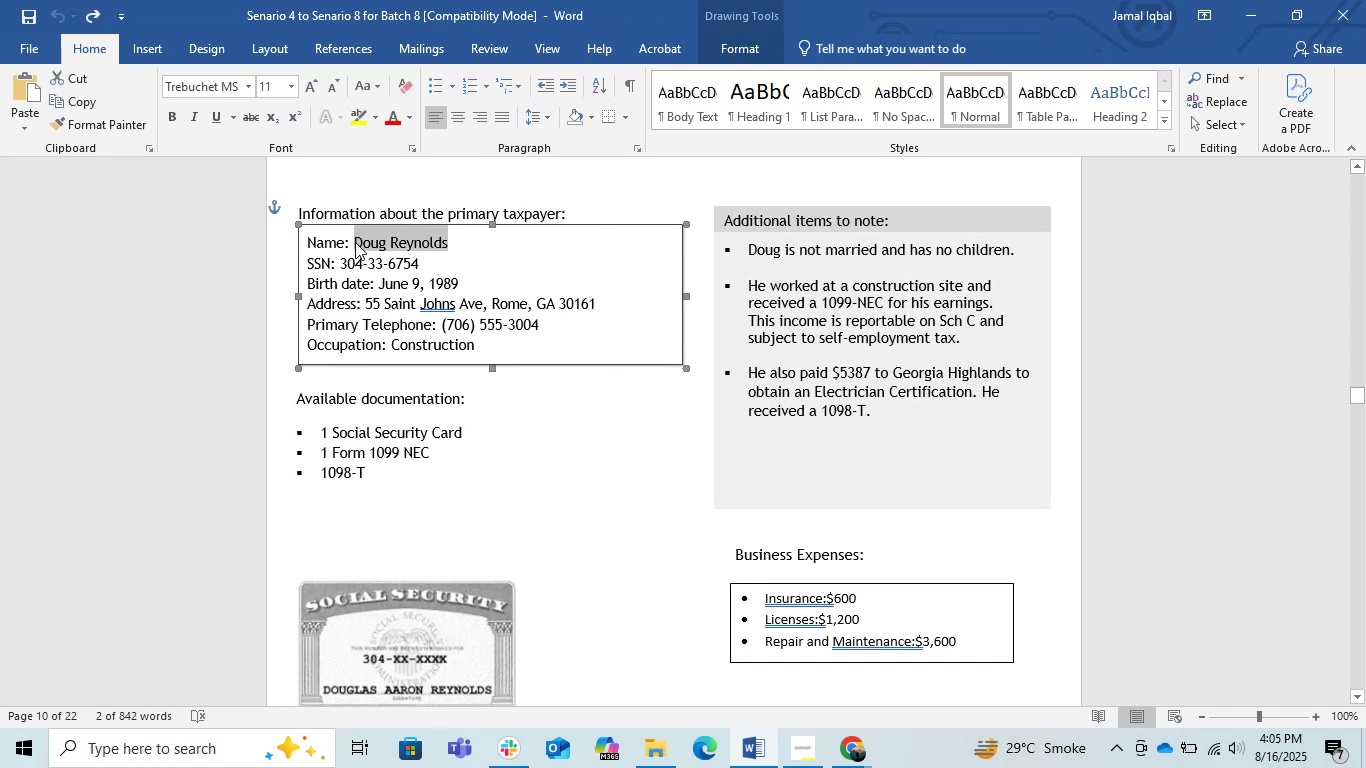 
key(Alt+Tab)
 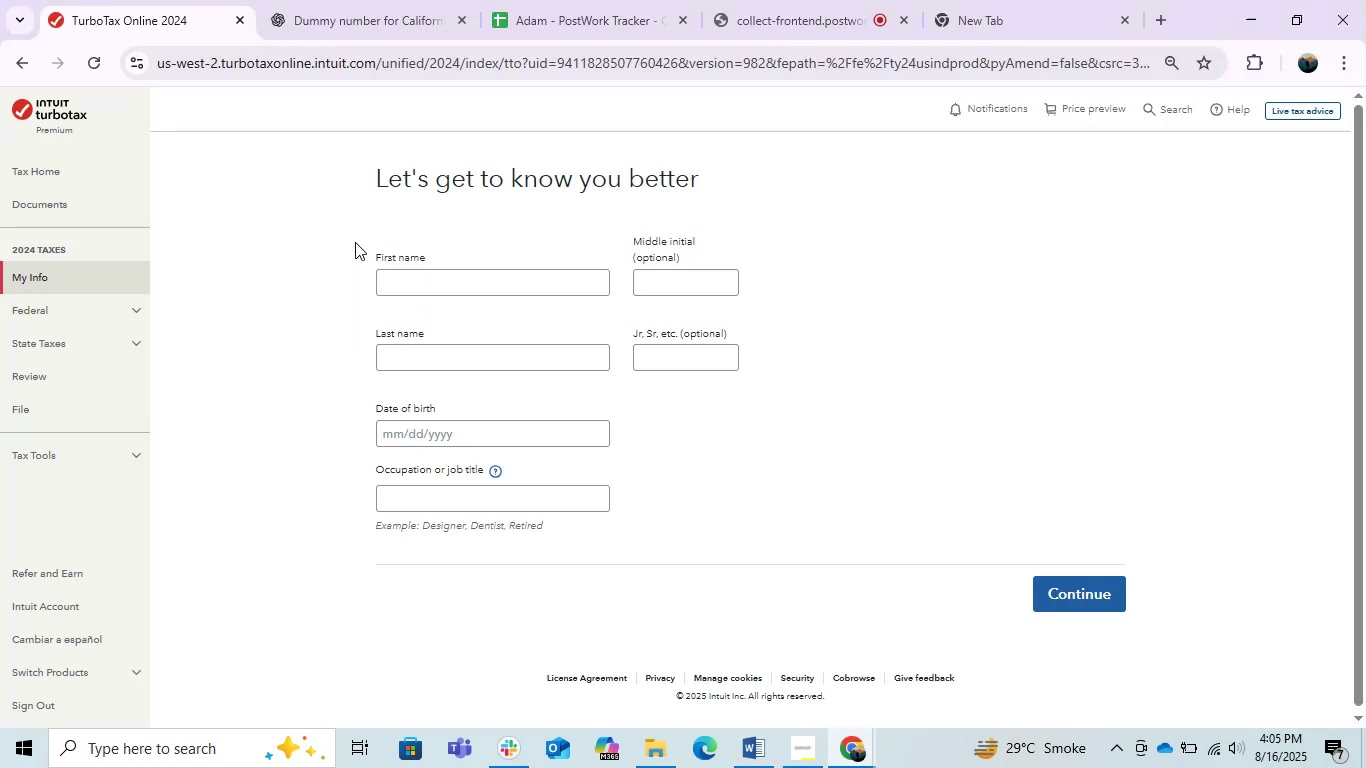 
key(Alt+AltLeft)
 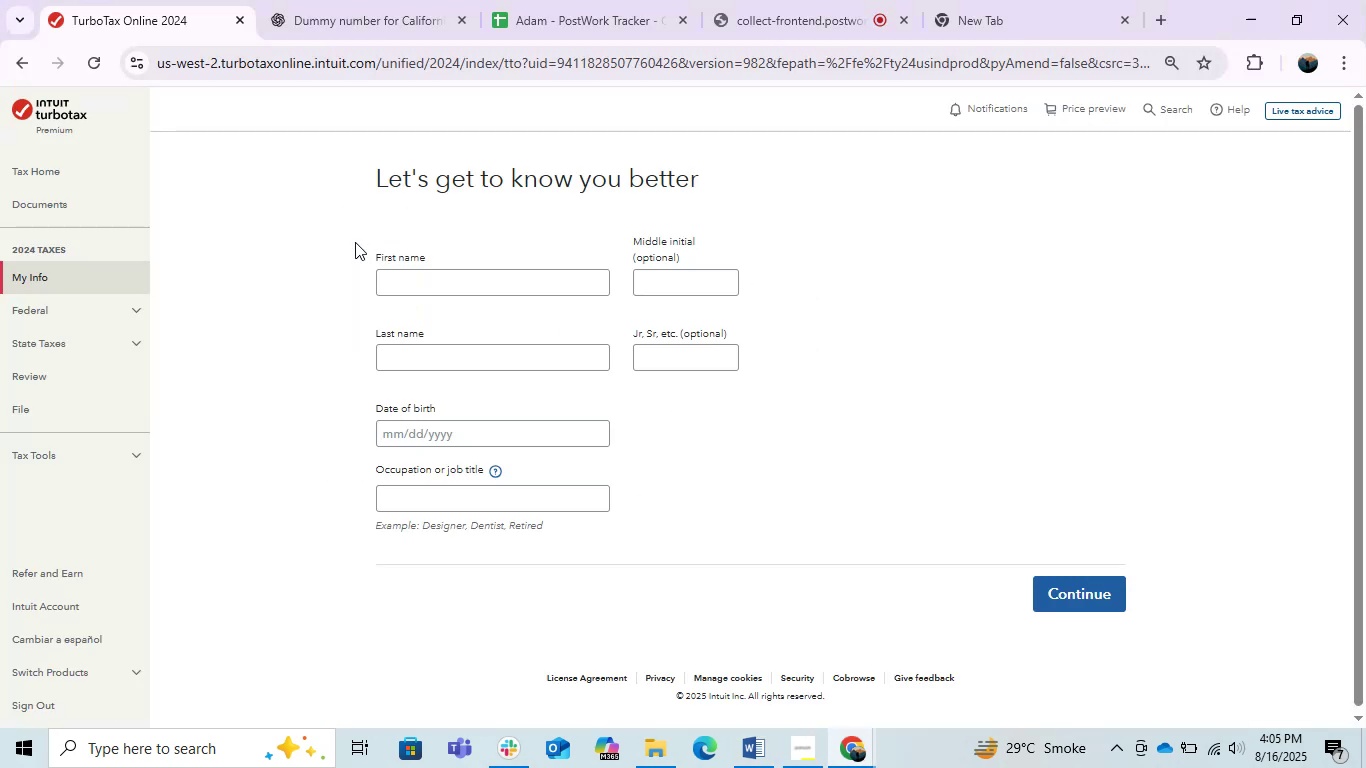 
key(Alt+Tab)
 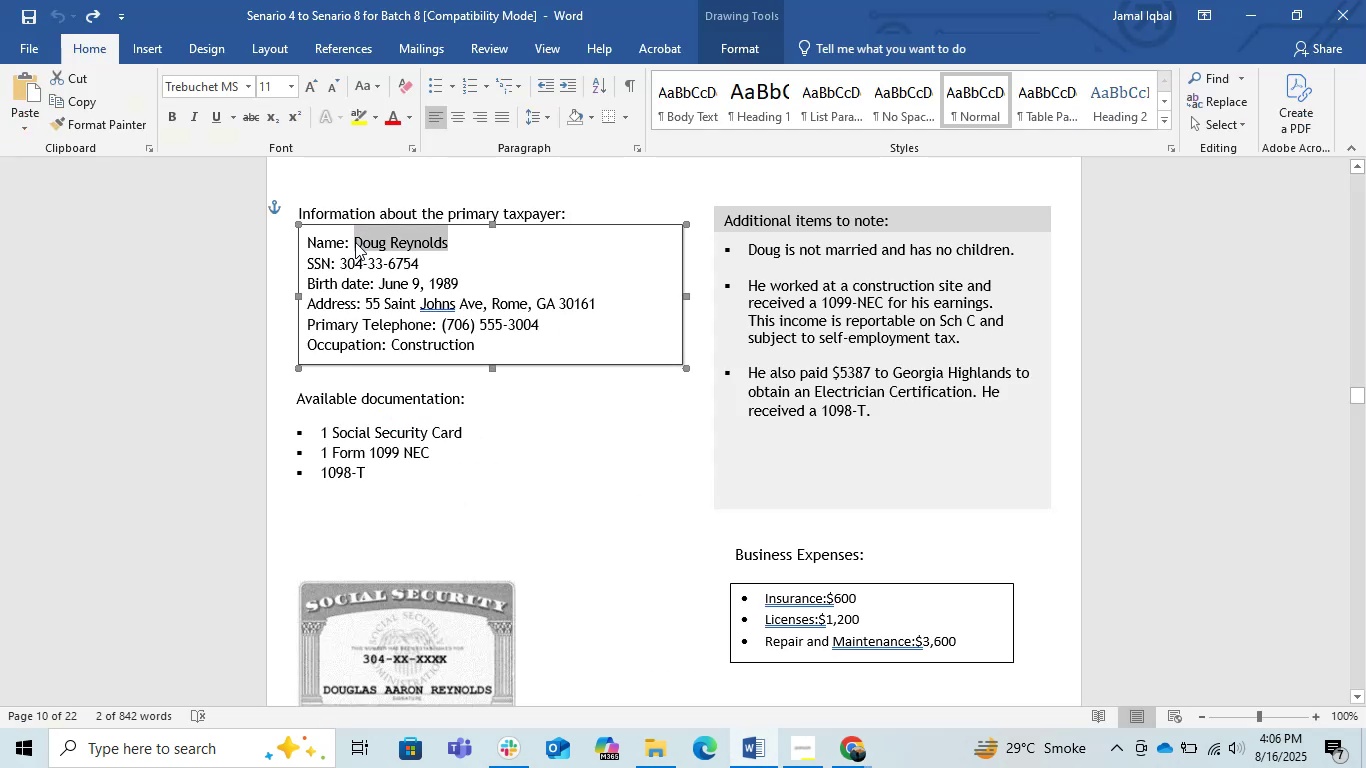 
key(Alt+AltLeft)
 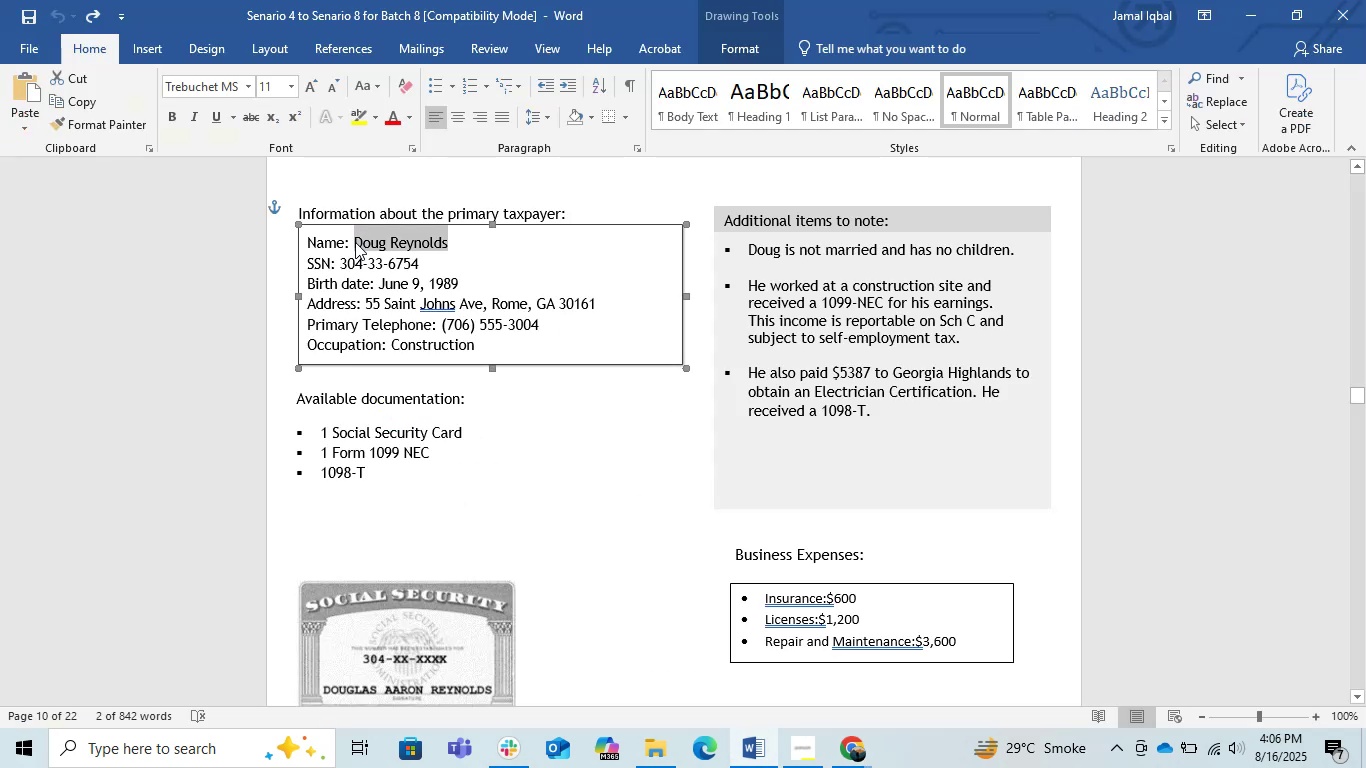 
key(Alt+Tab)
 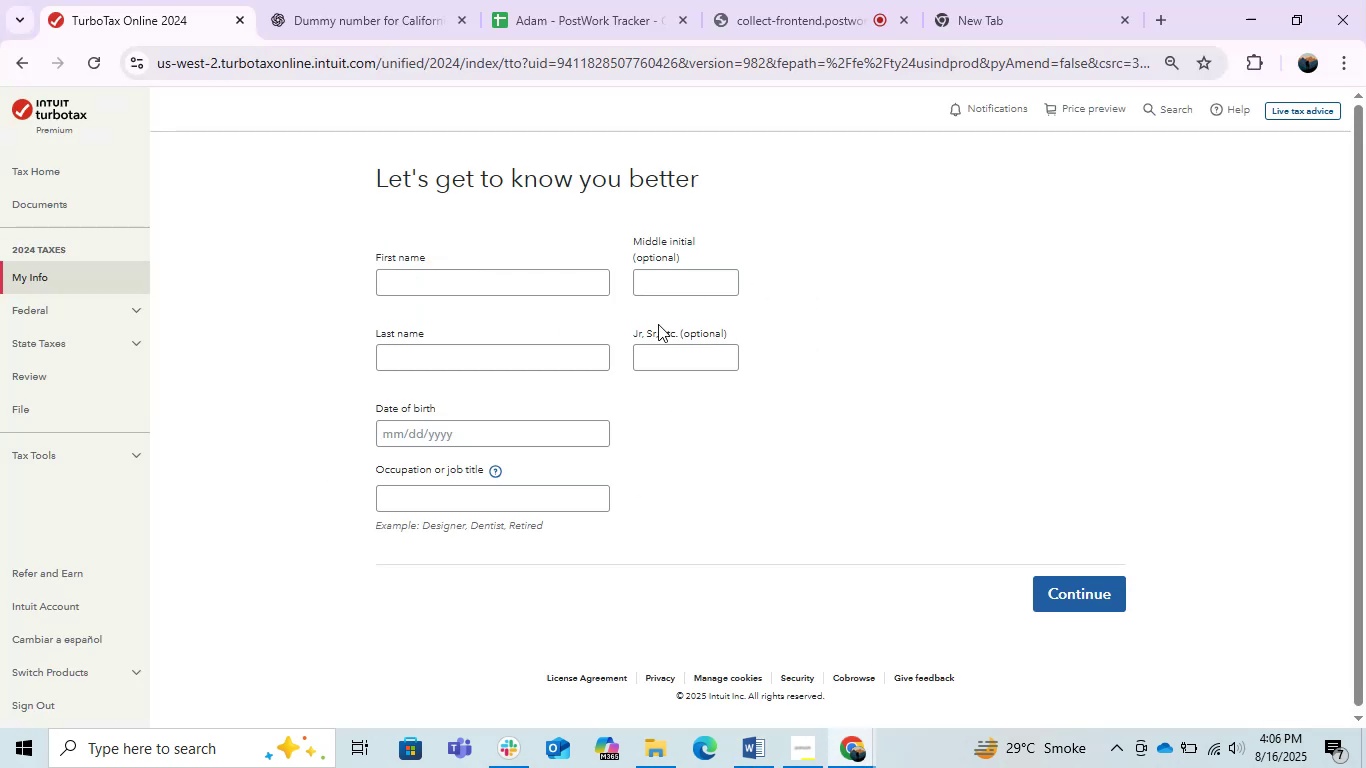 
key(Control+V)
 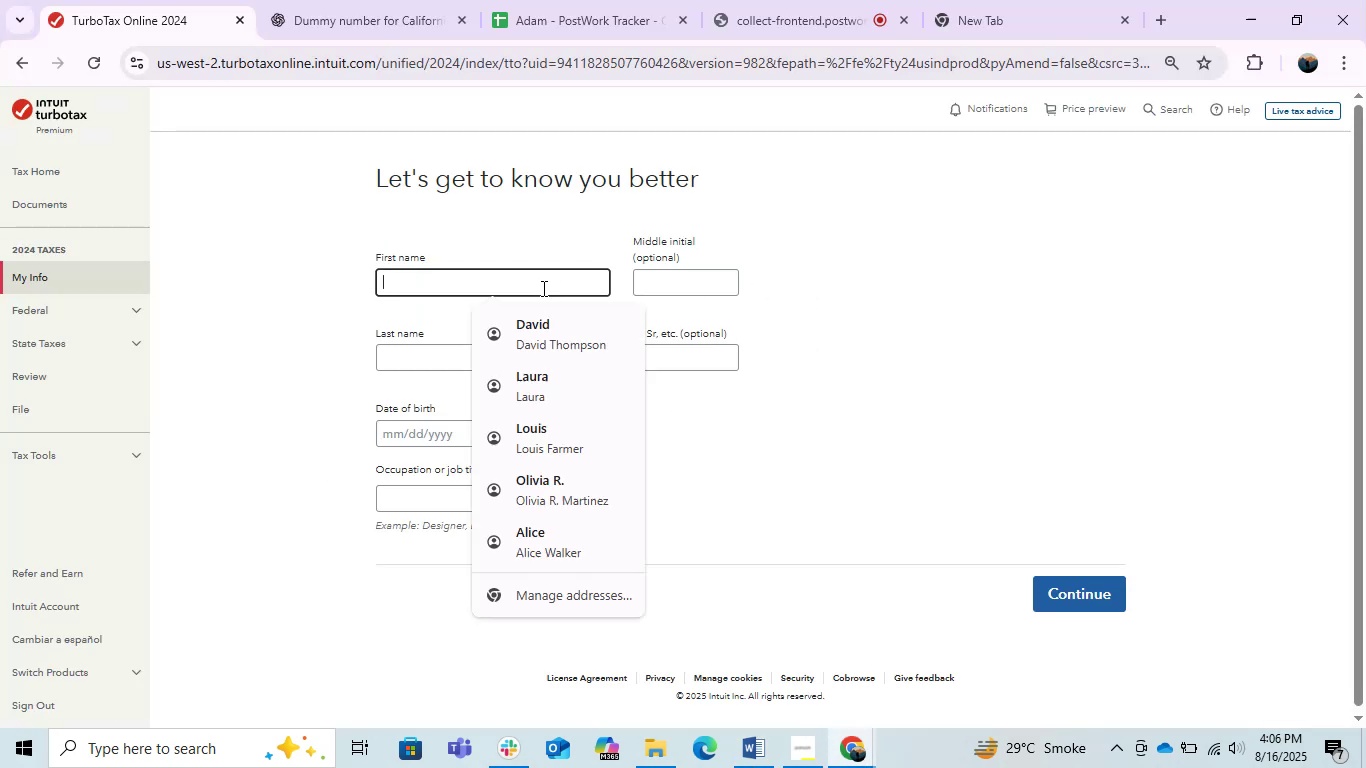 
left_click([542, 288])
 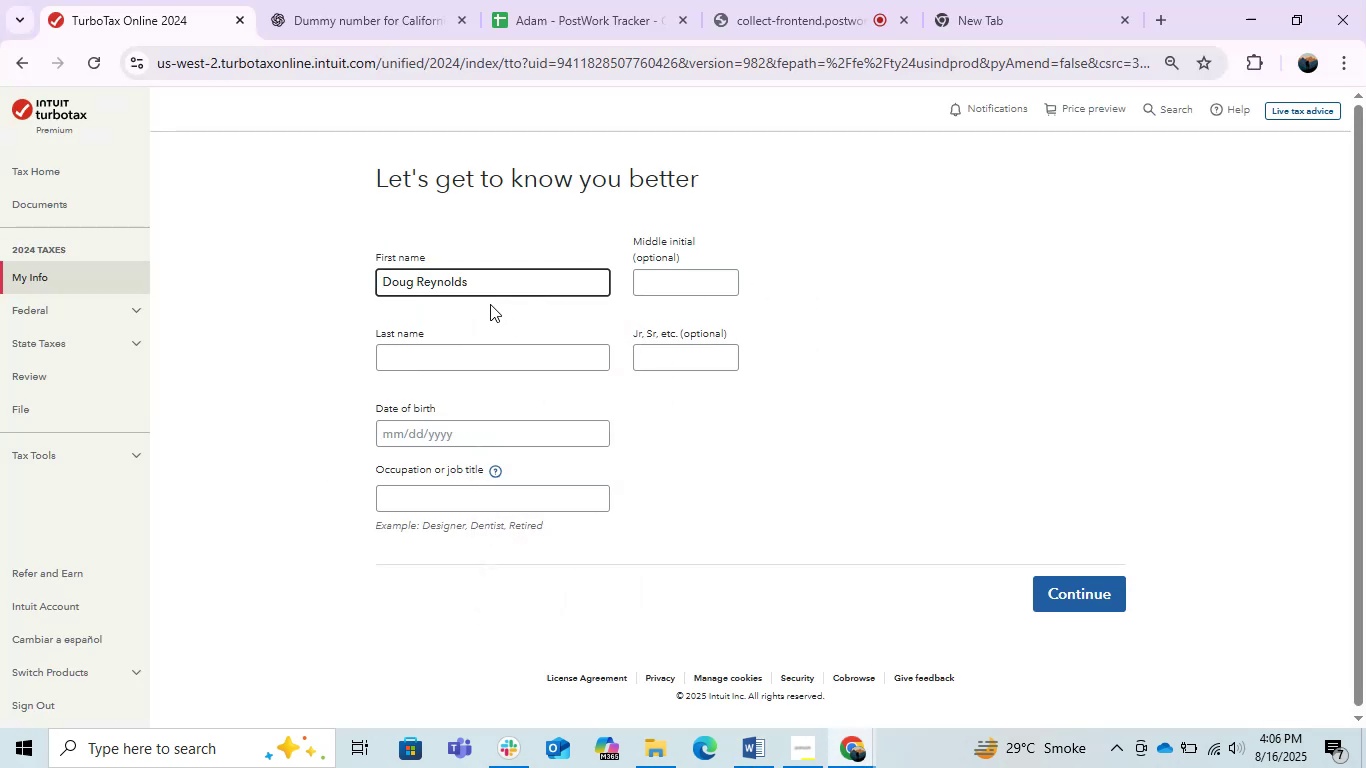 
left_click_drag(start_coordinate=[477, 285], to_coordinate=[419, 279])
 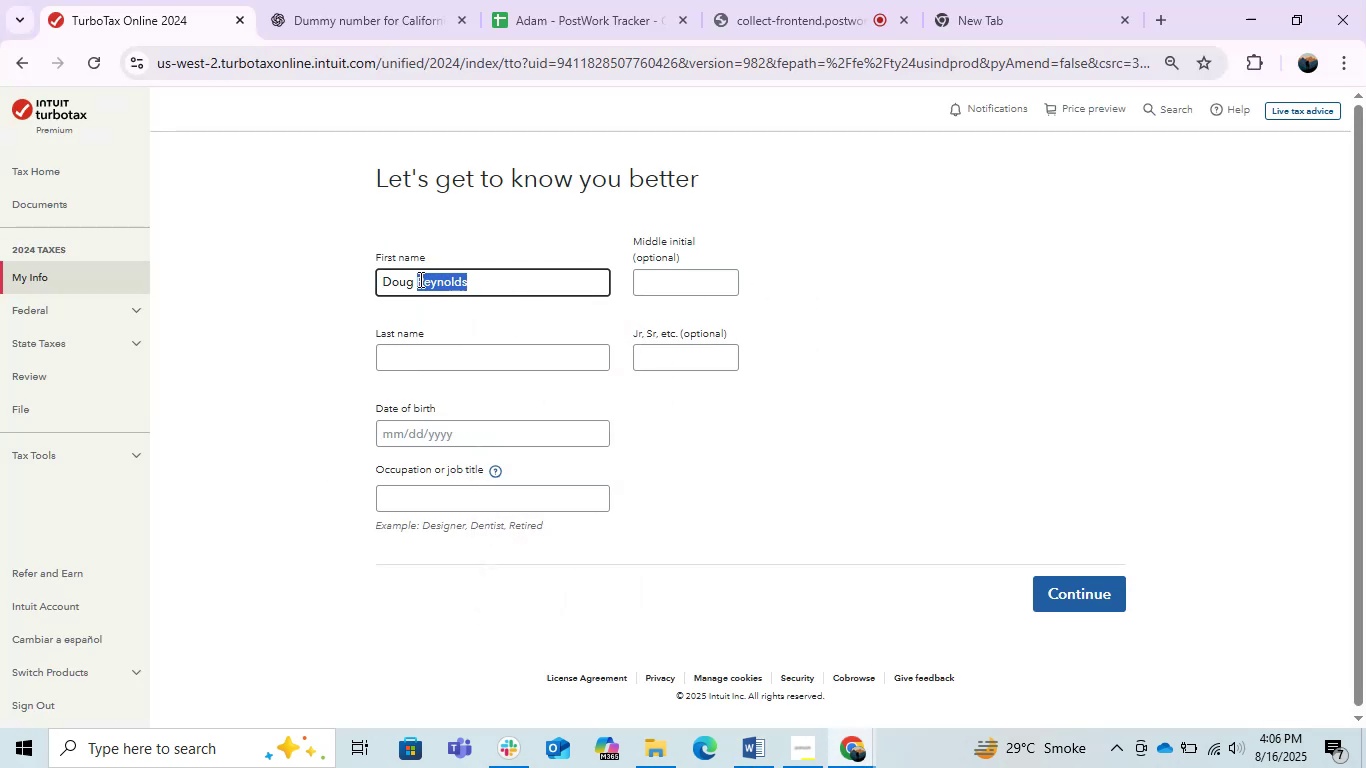 
key(Control+X)
 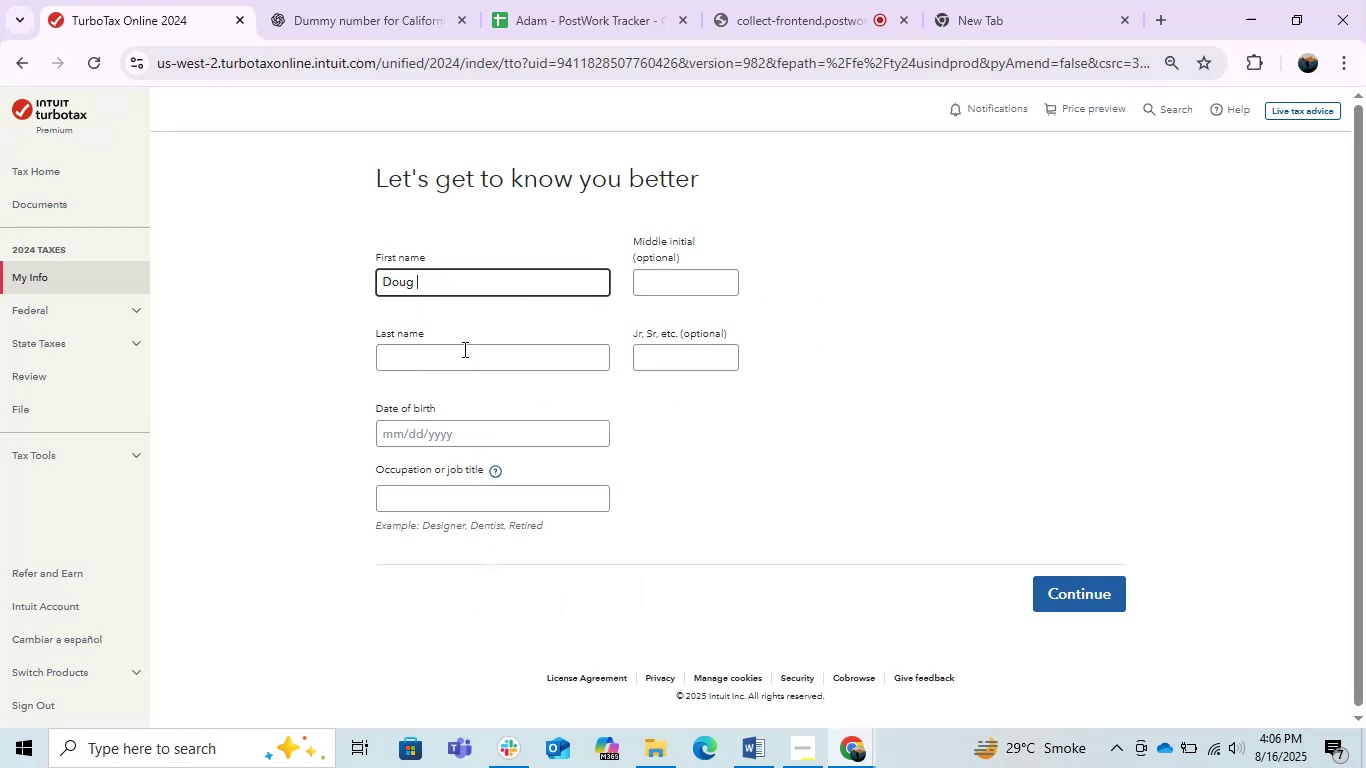 
left_click([463, 349])
 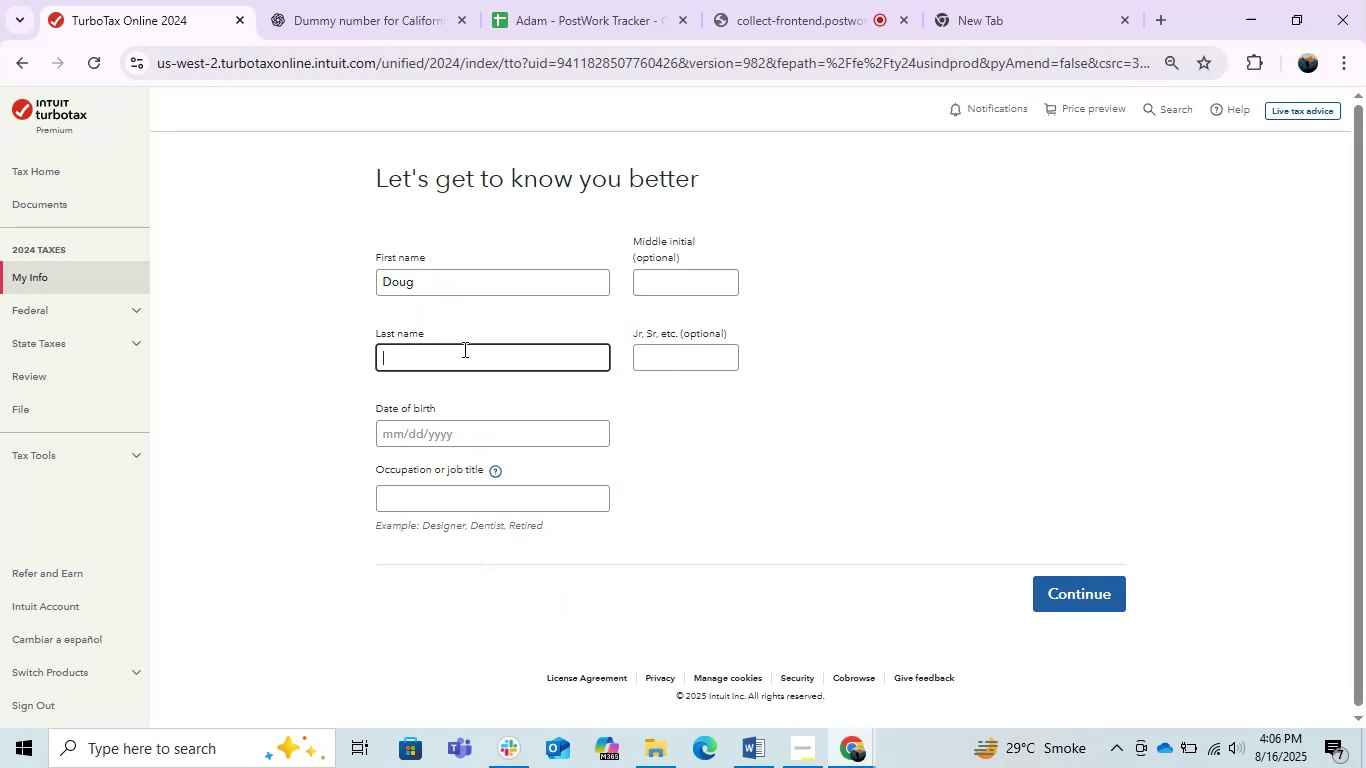 
key(Control+V)
 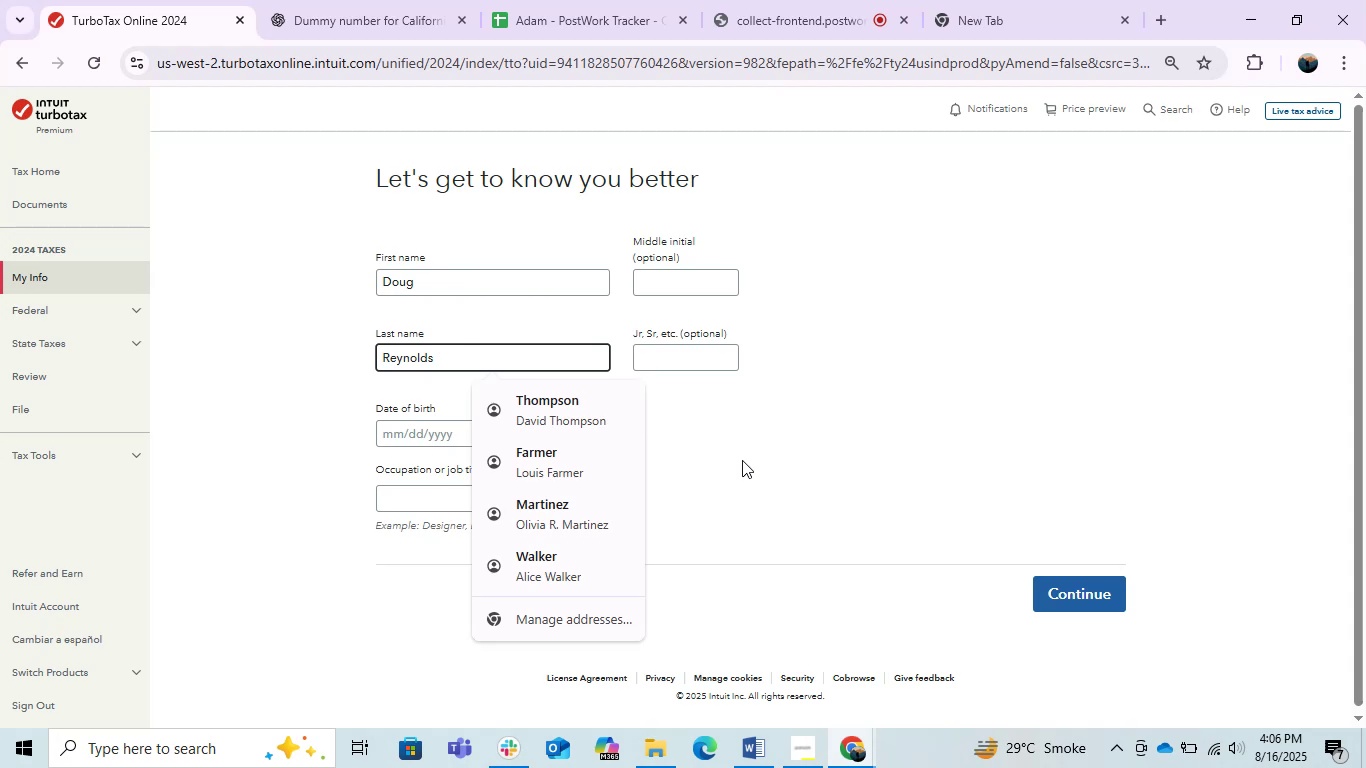 
left_click([754, 439])
 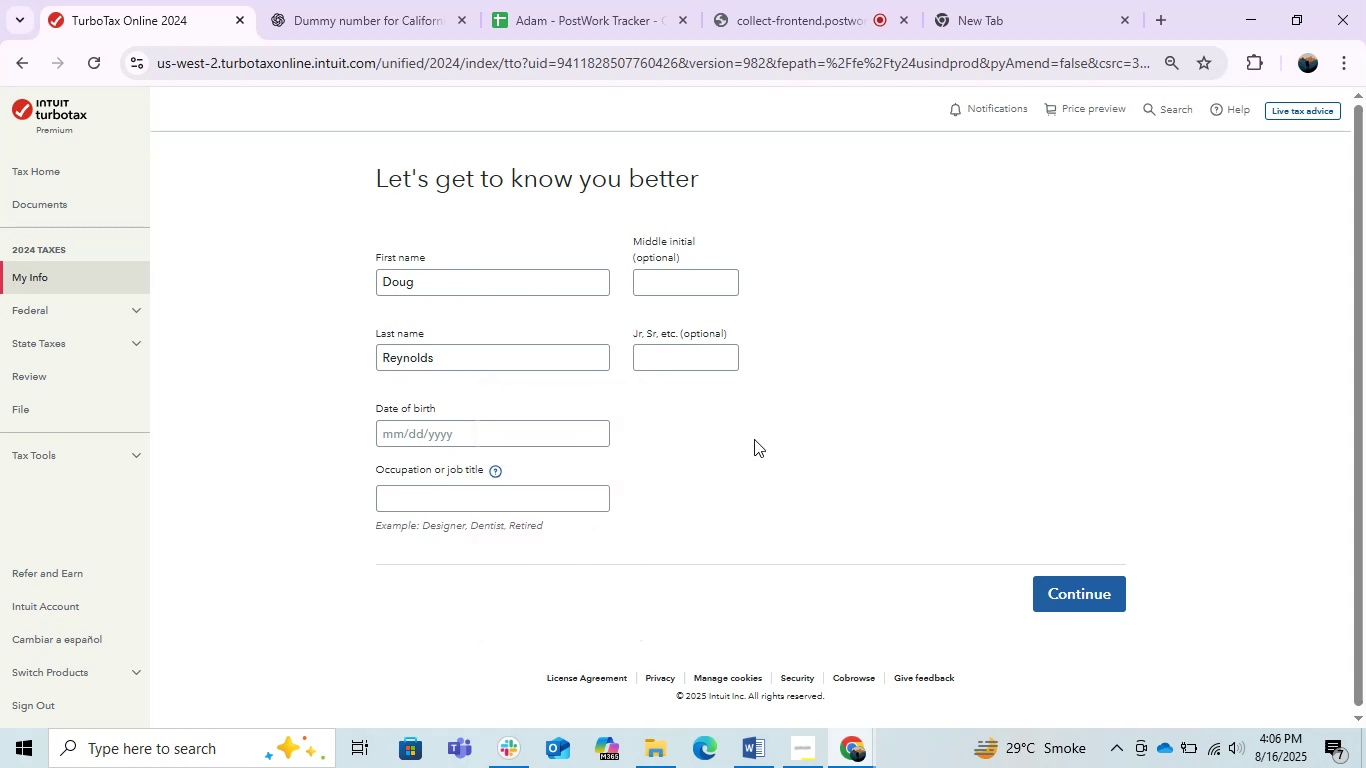 
key(Alt+AltLeft)
 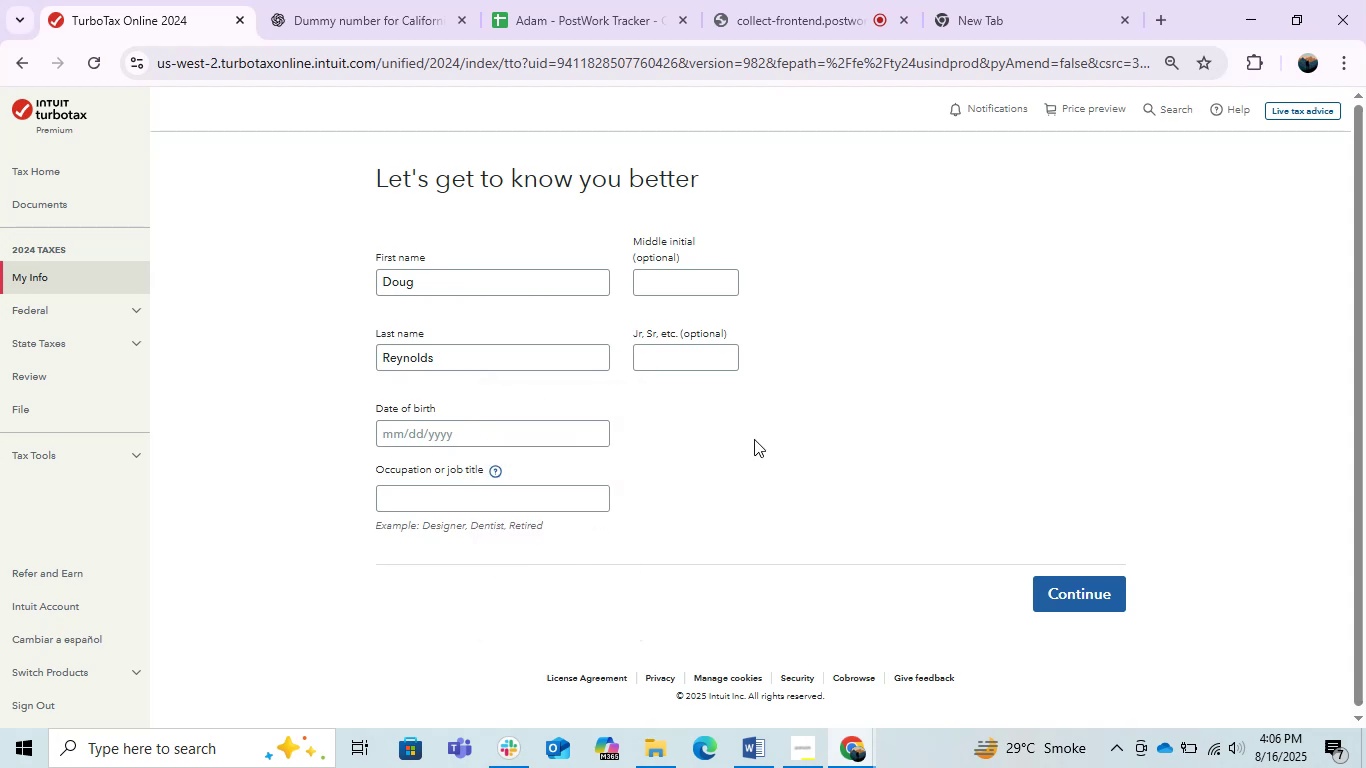 
key(Alt+Tab)
 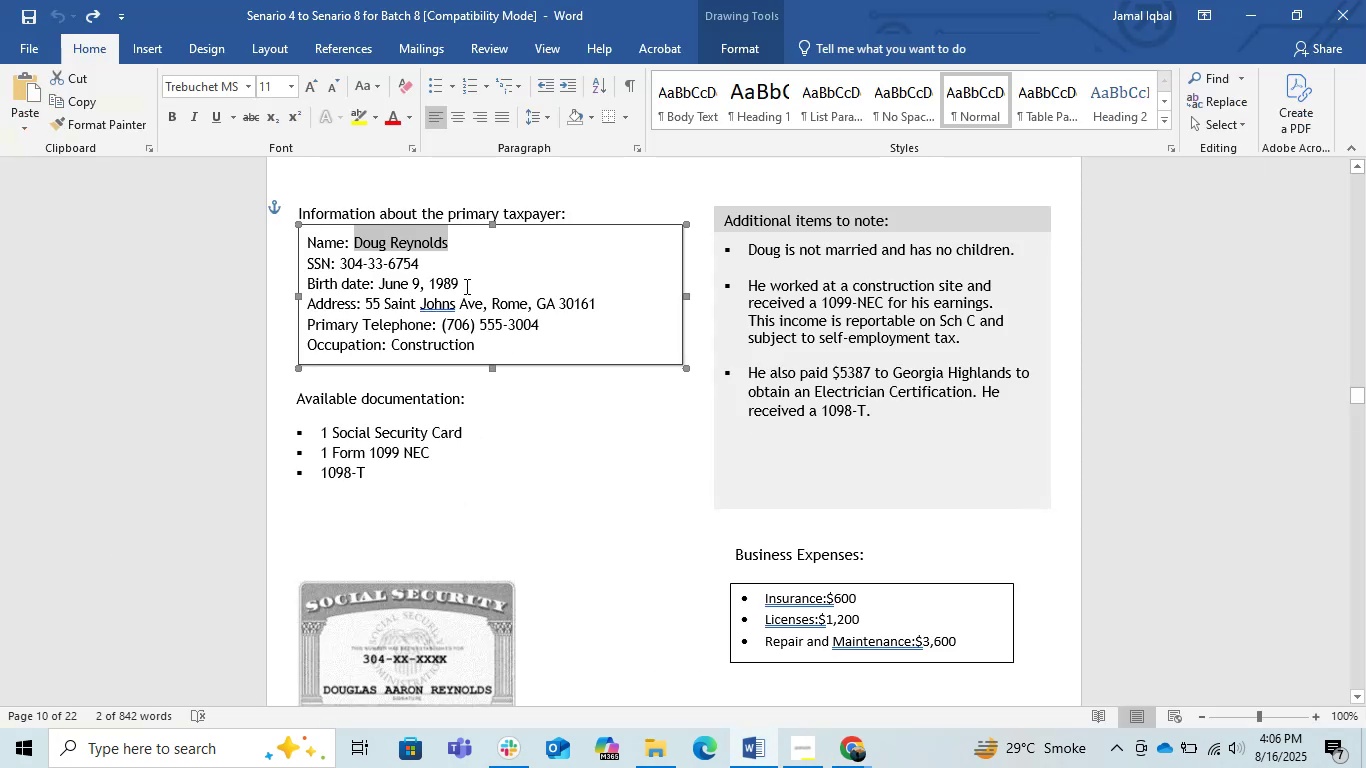 
key(Alt+AltLeft)
 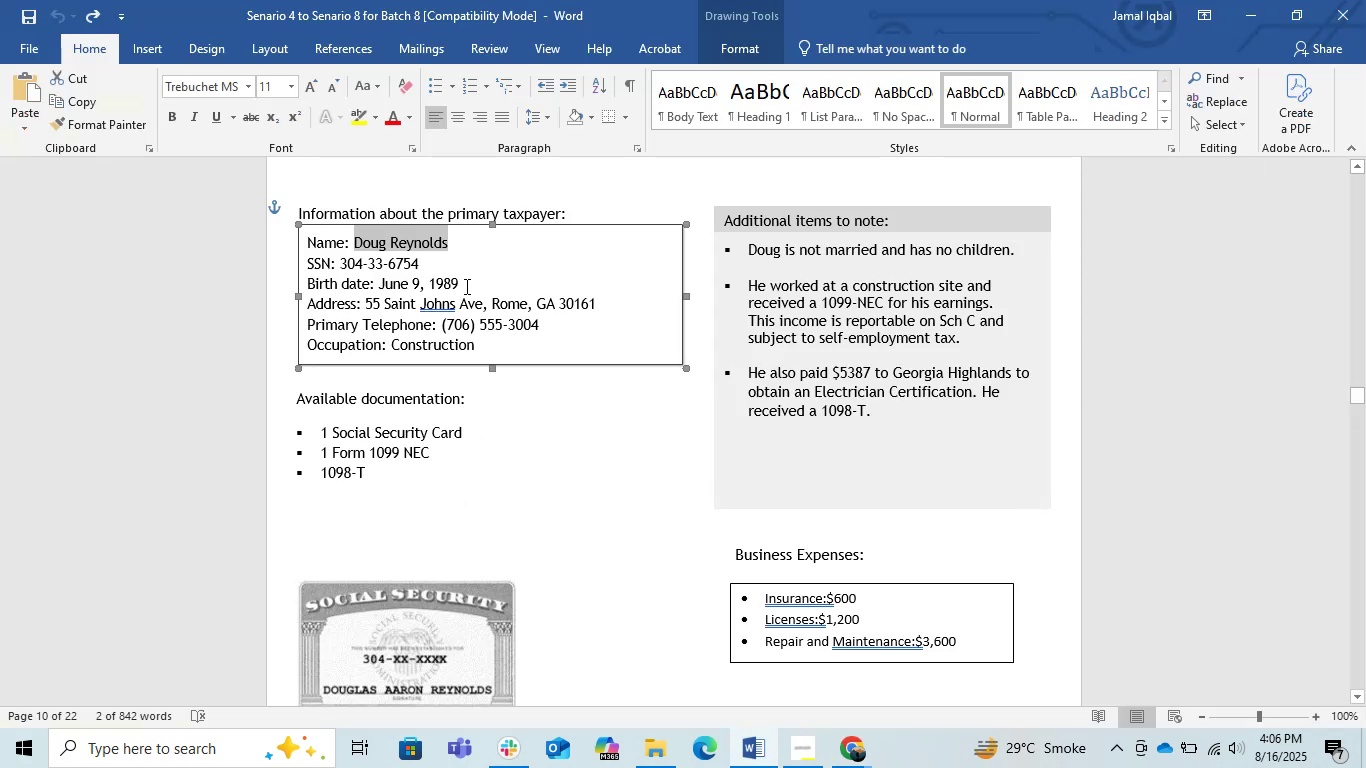 
key(Alt+Tab)
 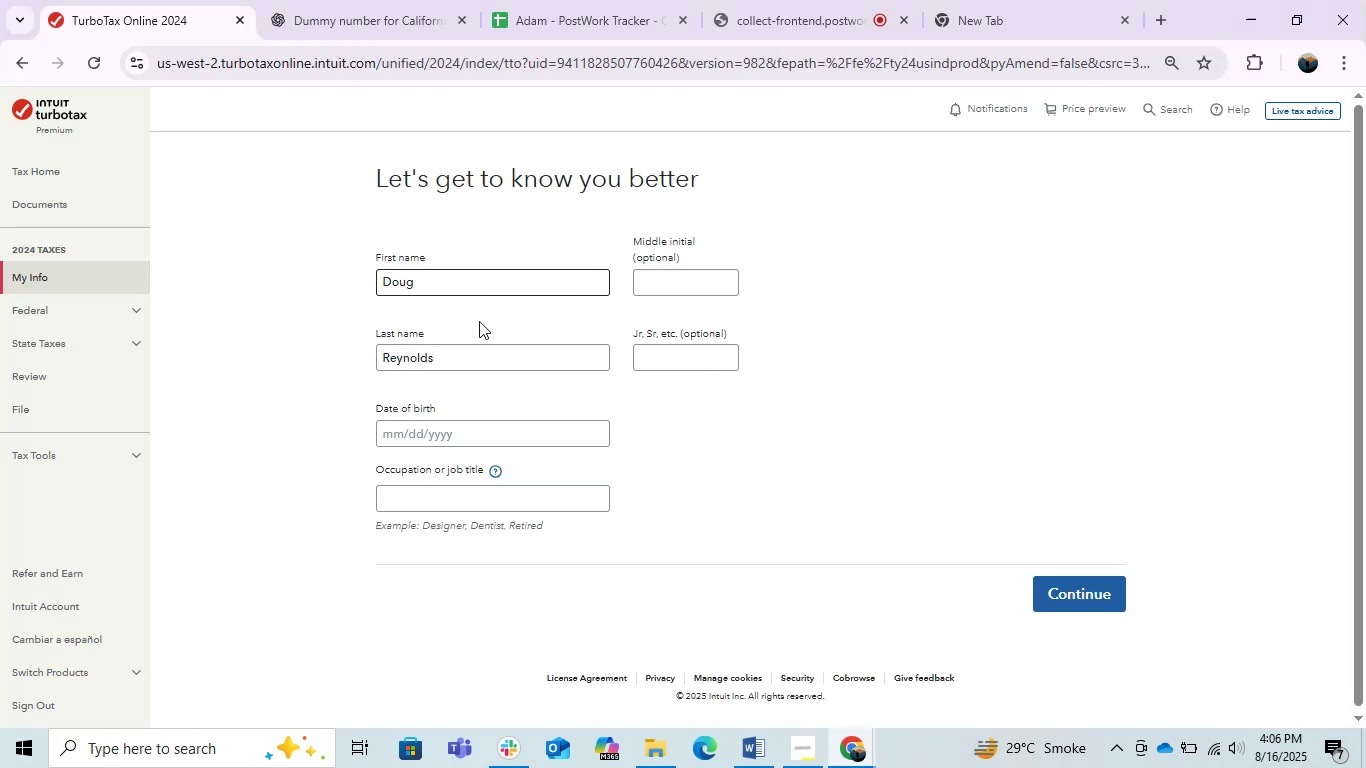 
left_click([482, 437])
 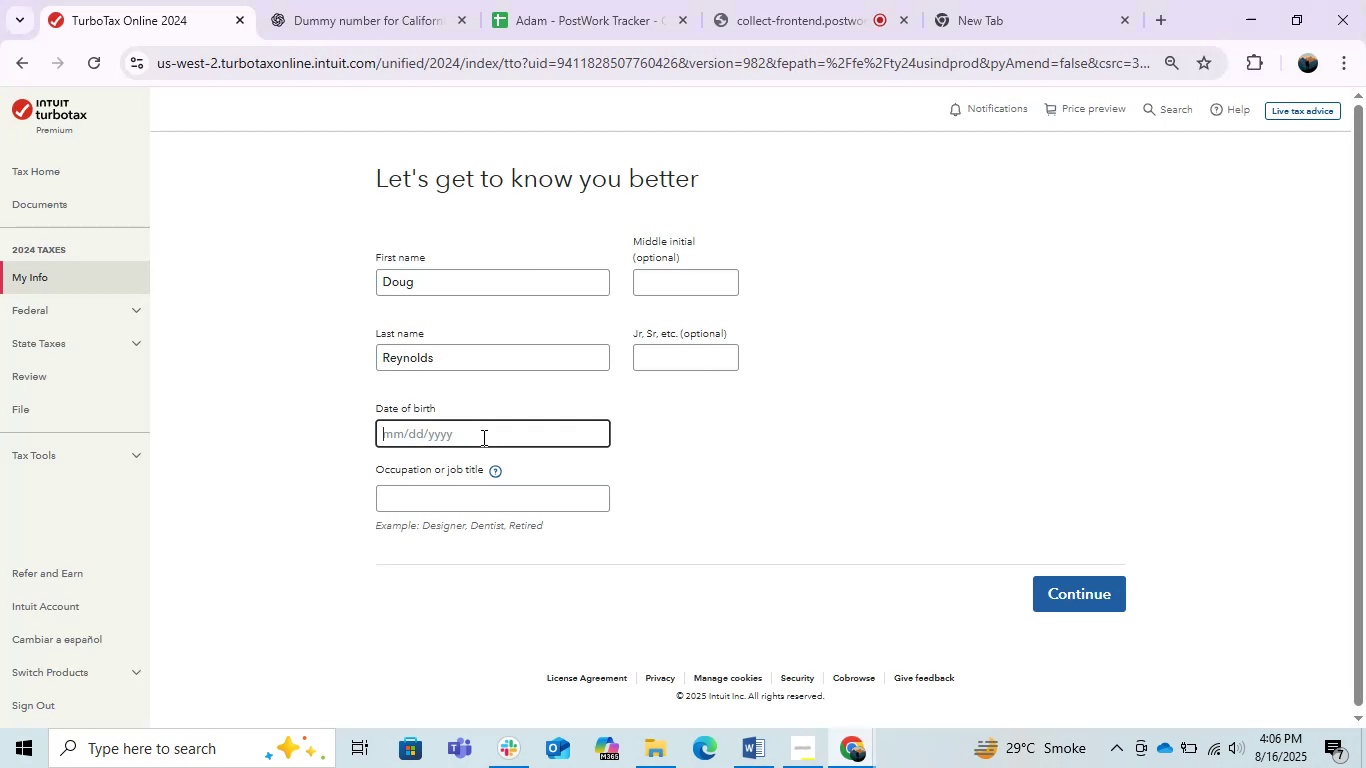 
key(Numpad6)
 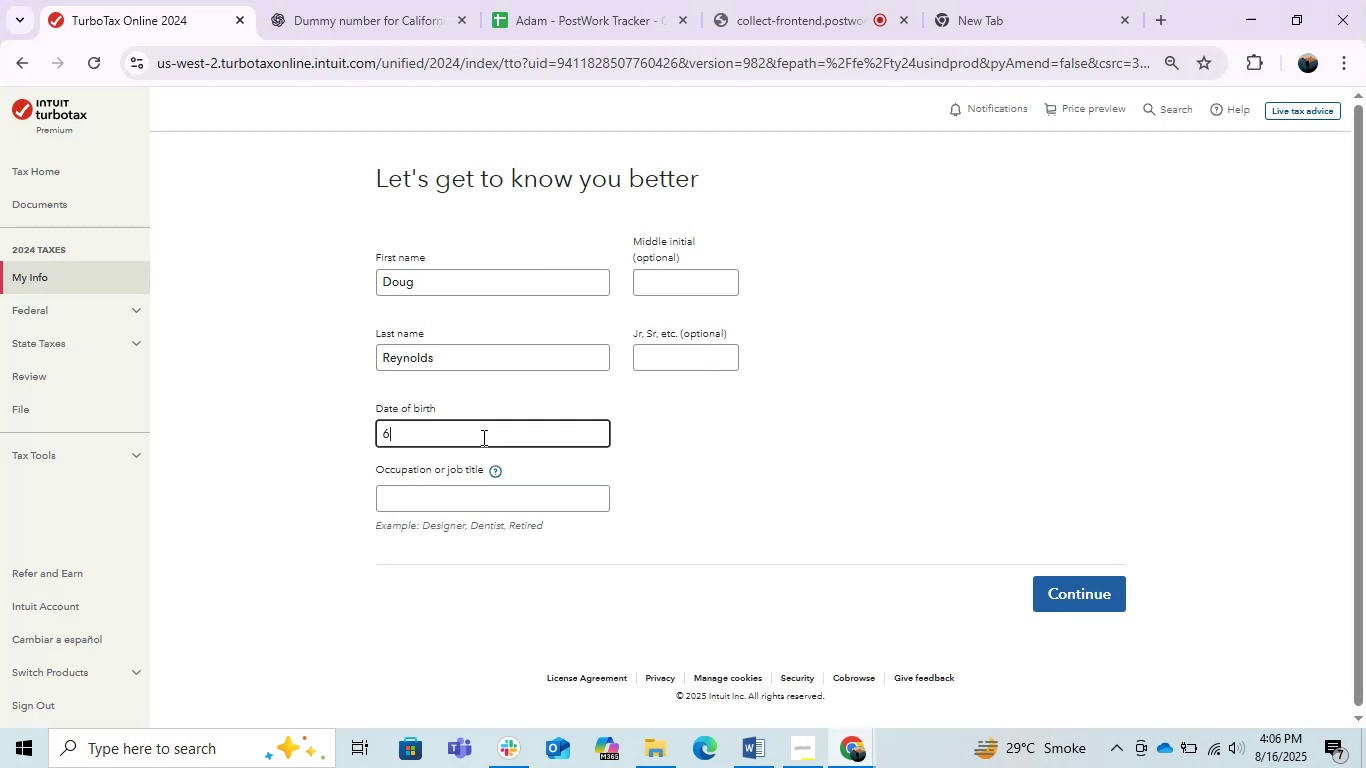 
key(Numpad8)
 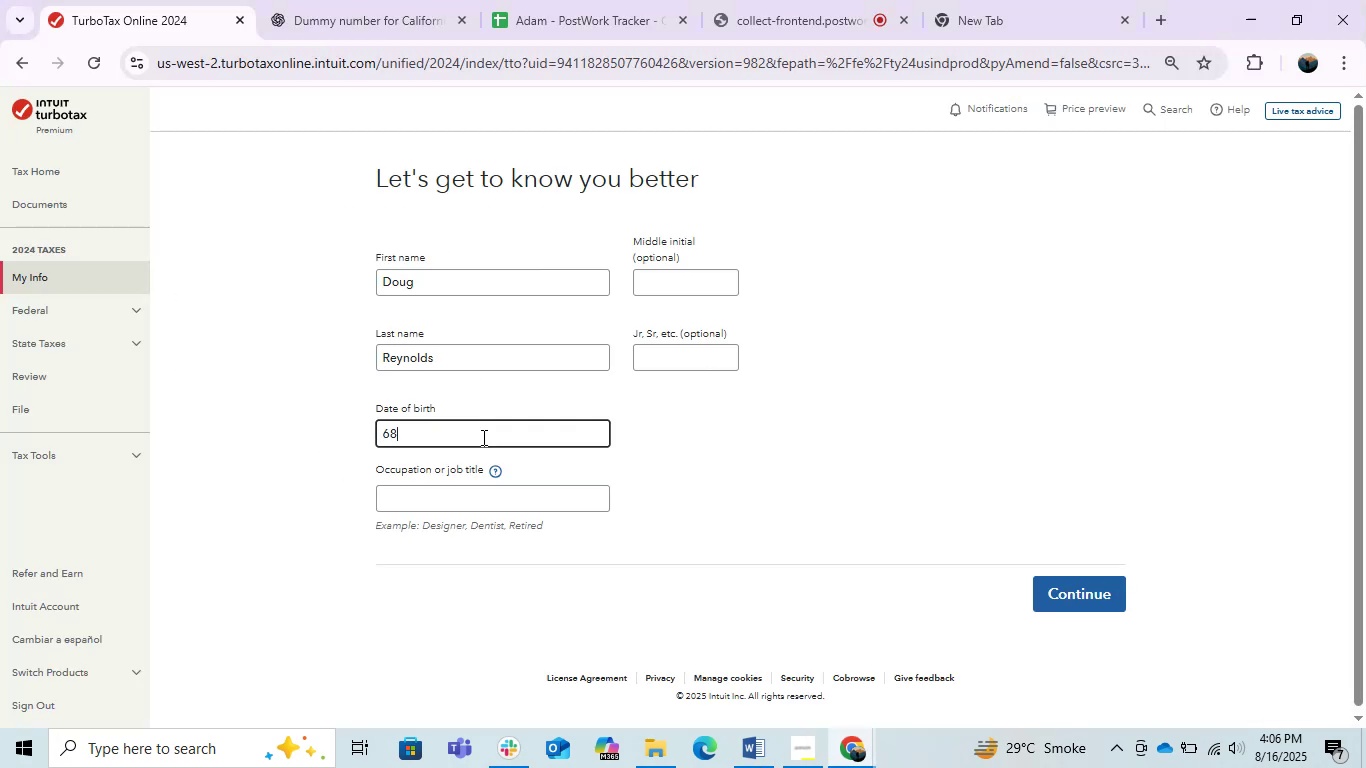 
key(NumpadDivide)
 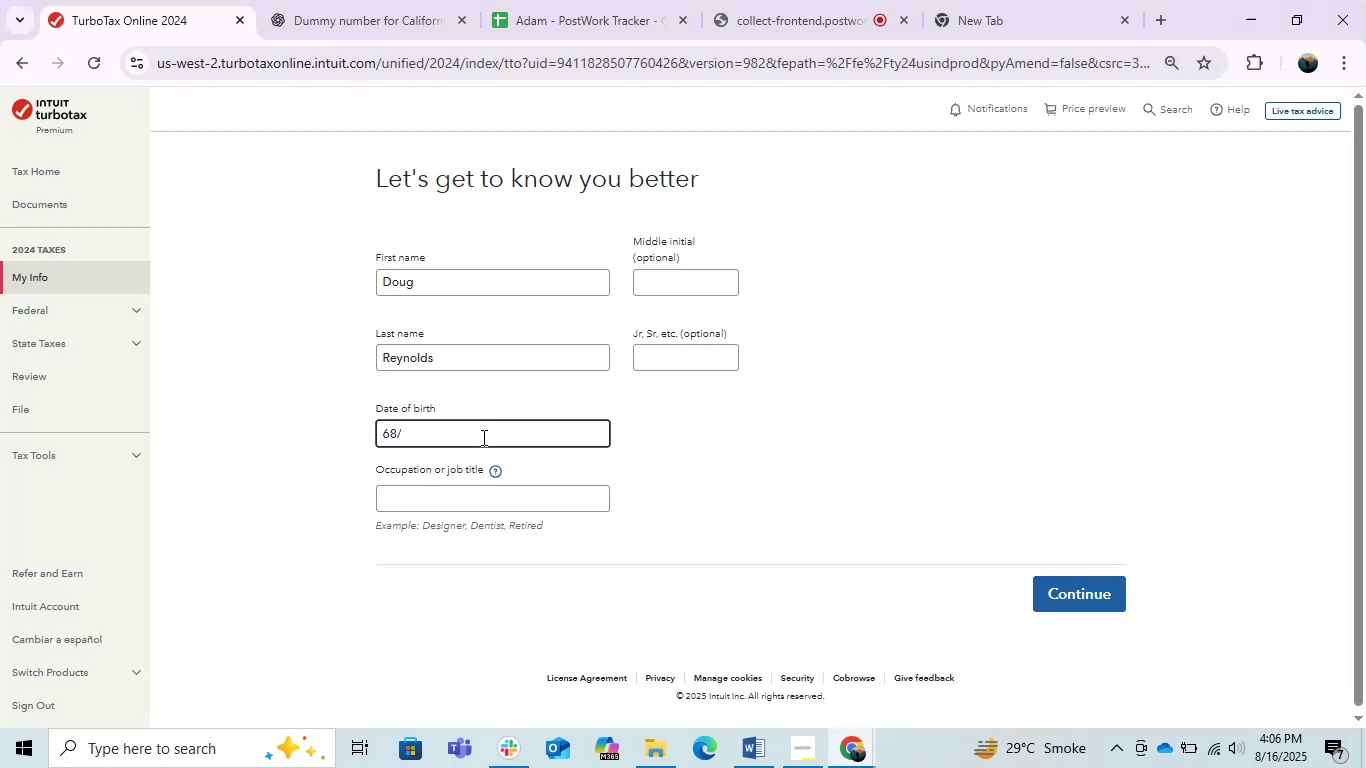 
key(Backspace)
 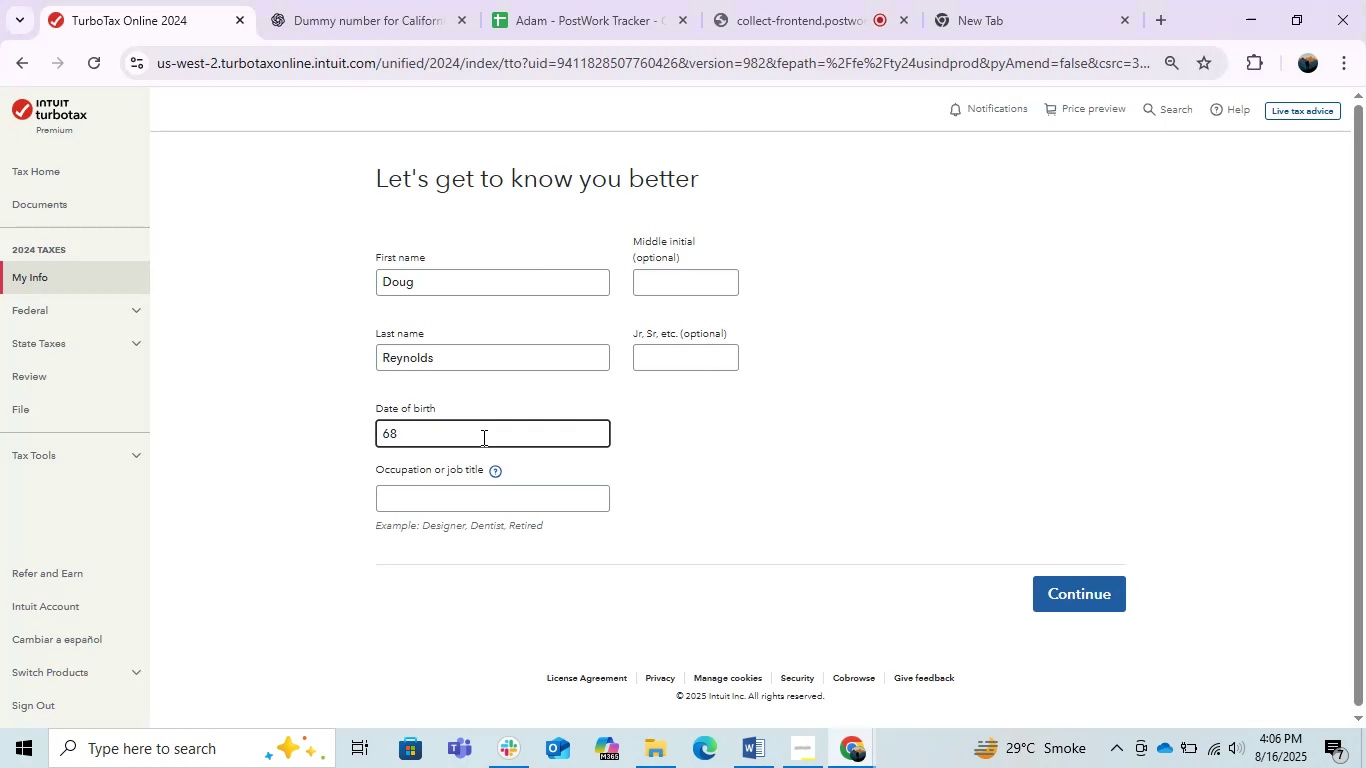 
key(Backspace)
 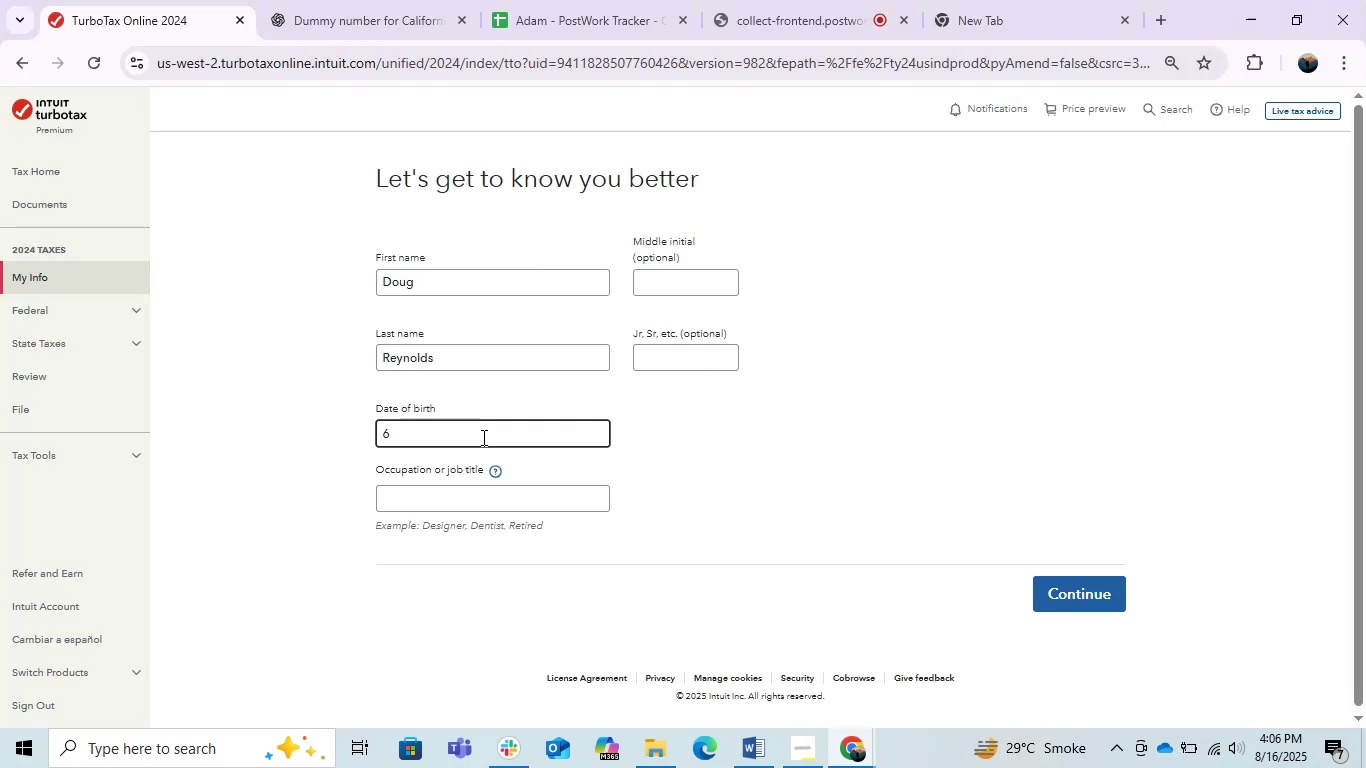 
key(NumpadDivide)
 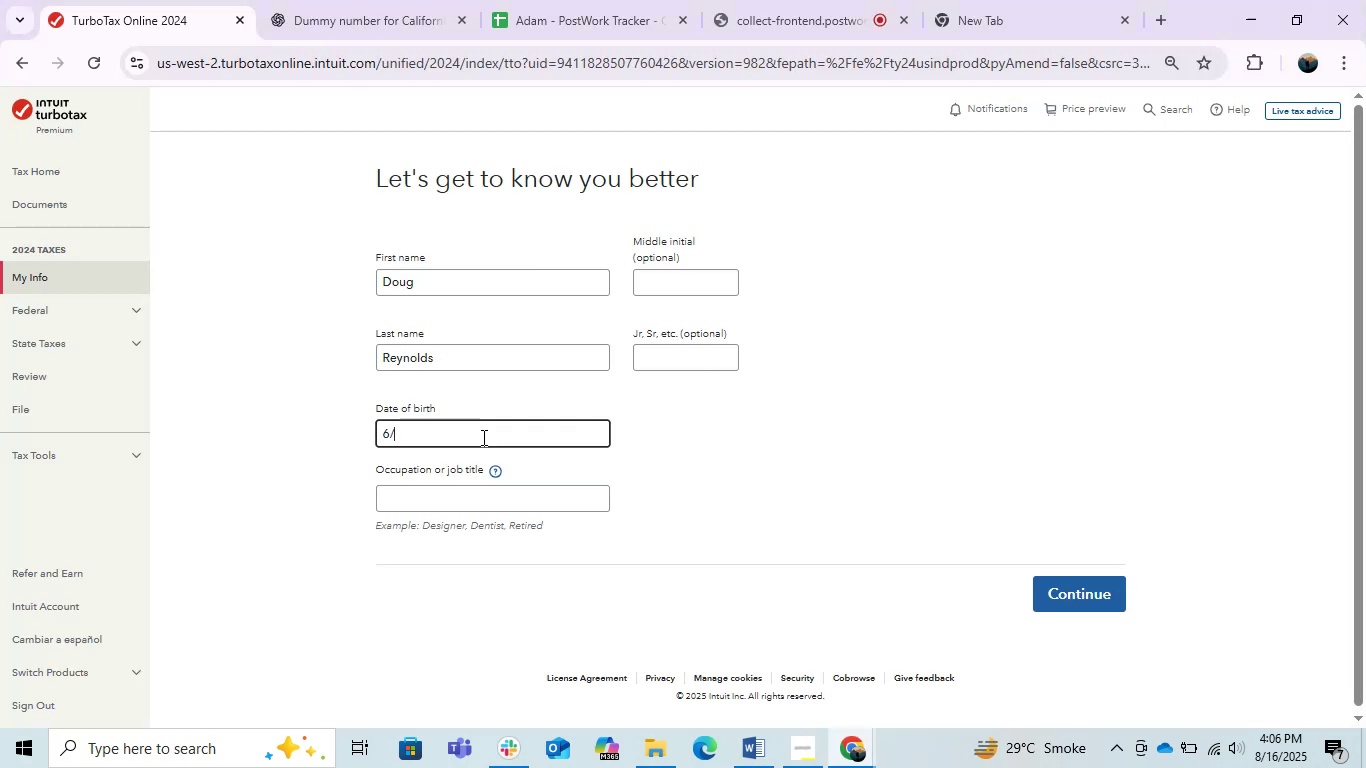 
key(Numpad9)
 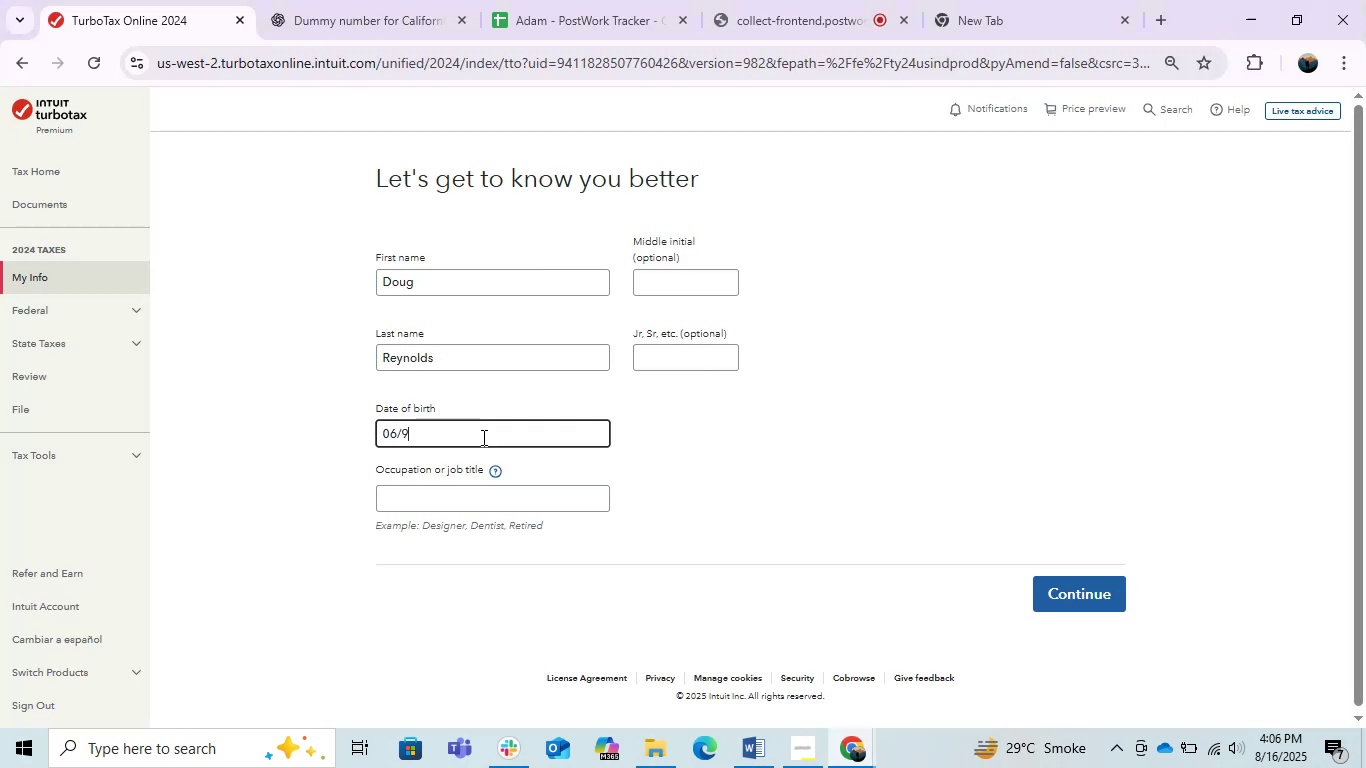 
key(NumpadDivide)
 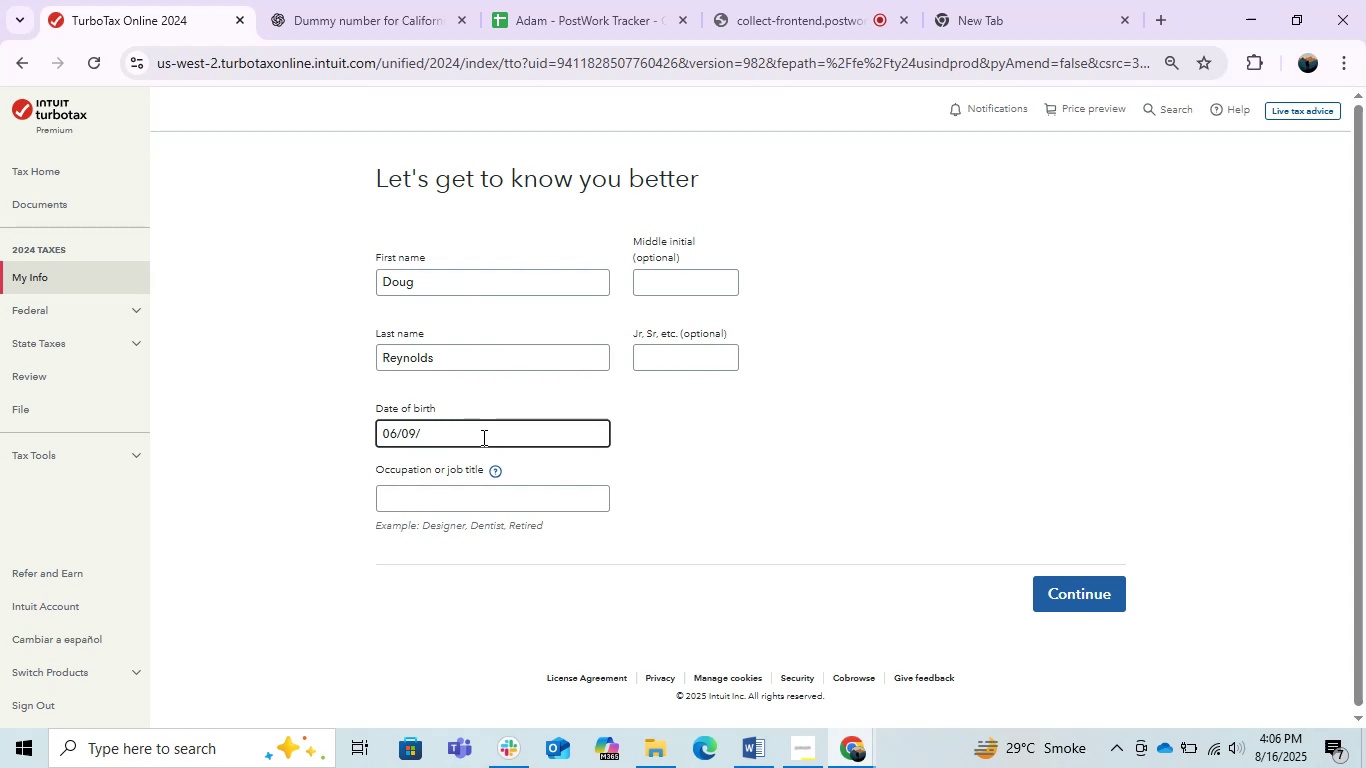 
key(Alt+AltLeft)
 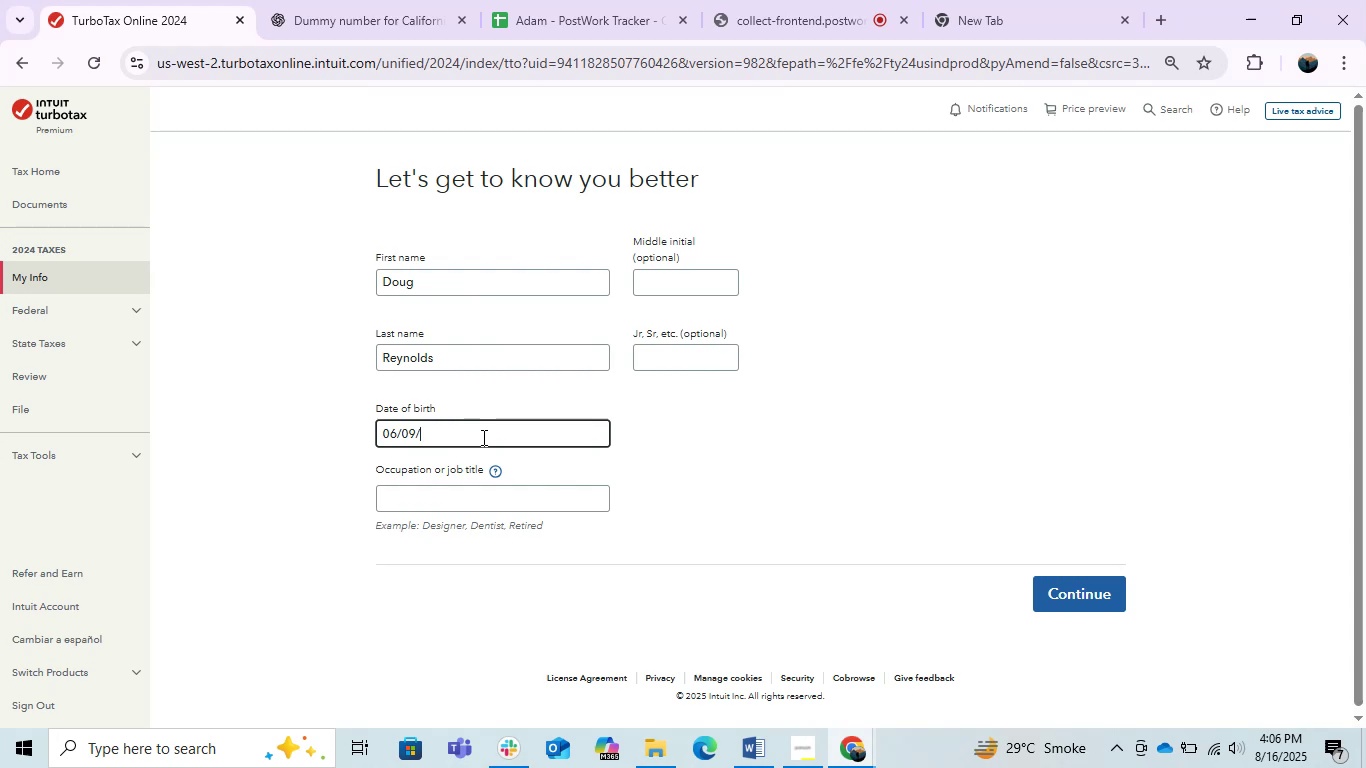 
key(Alt+Tab)
 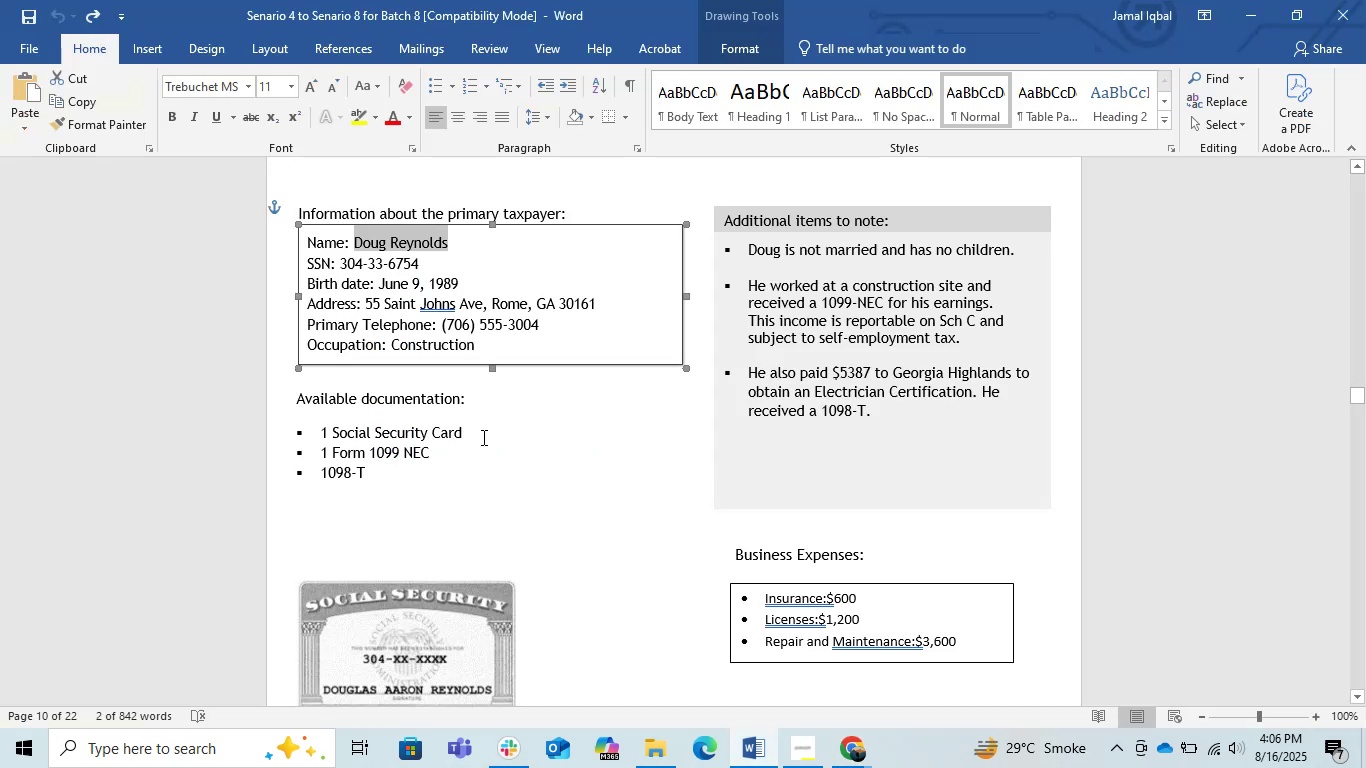 
key(Alt+Tab)
 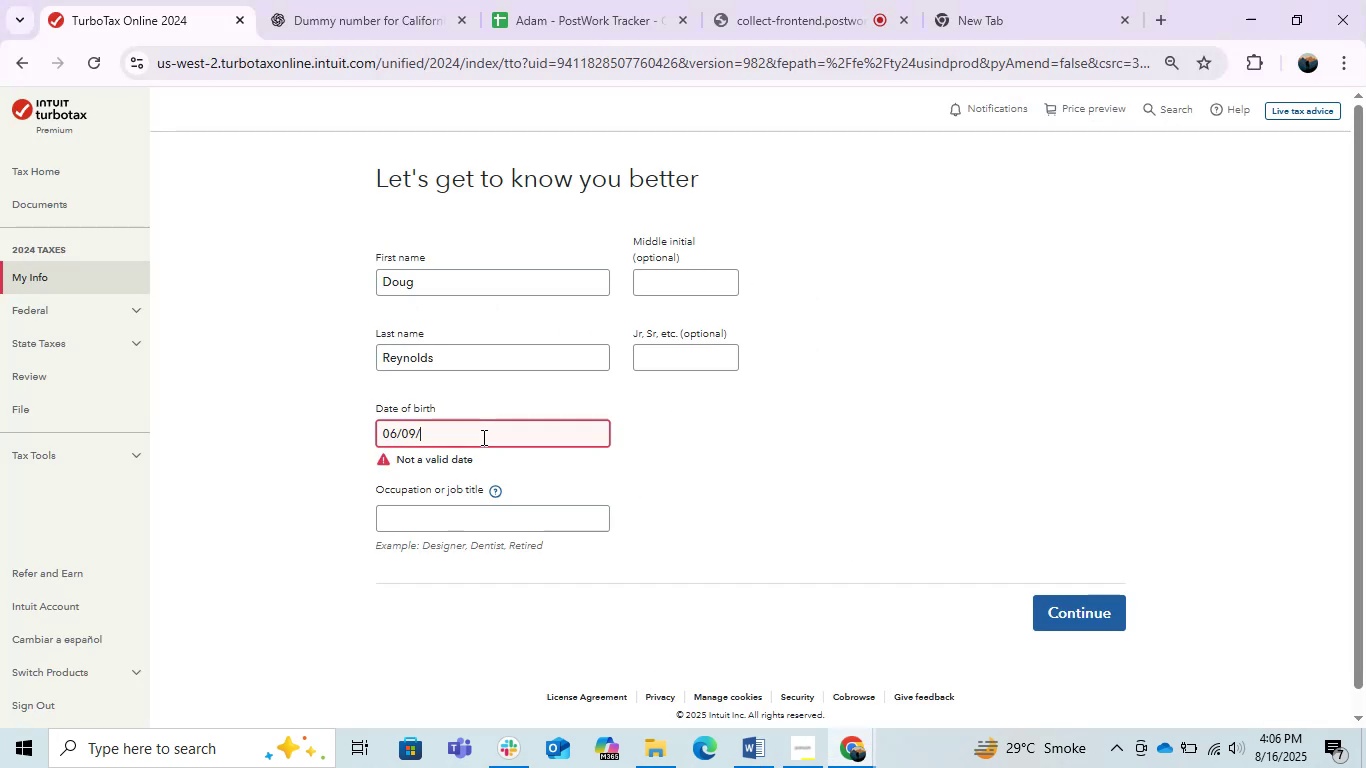 
key(Numpad1)
 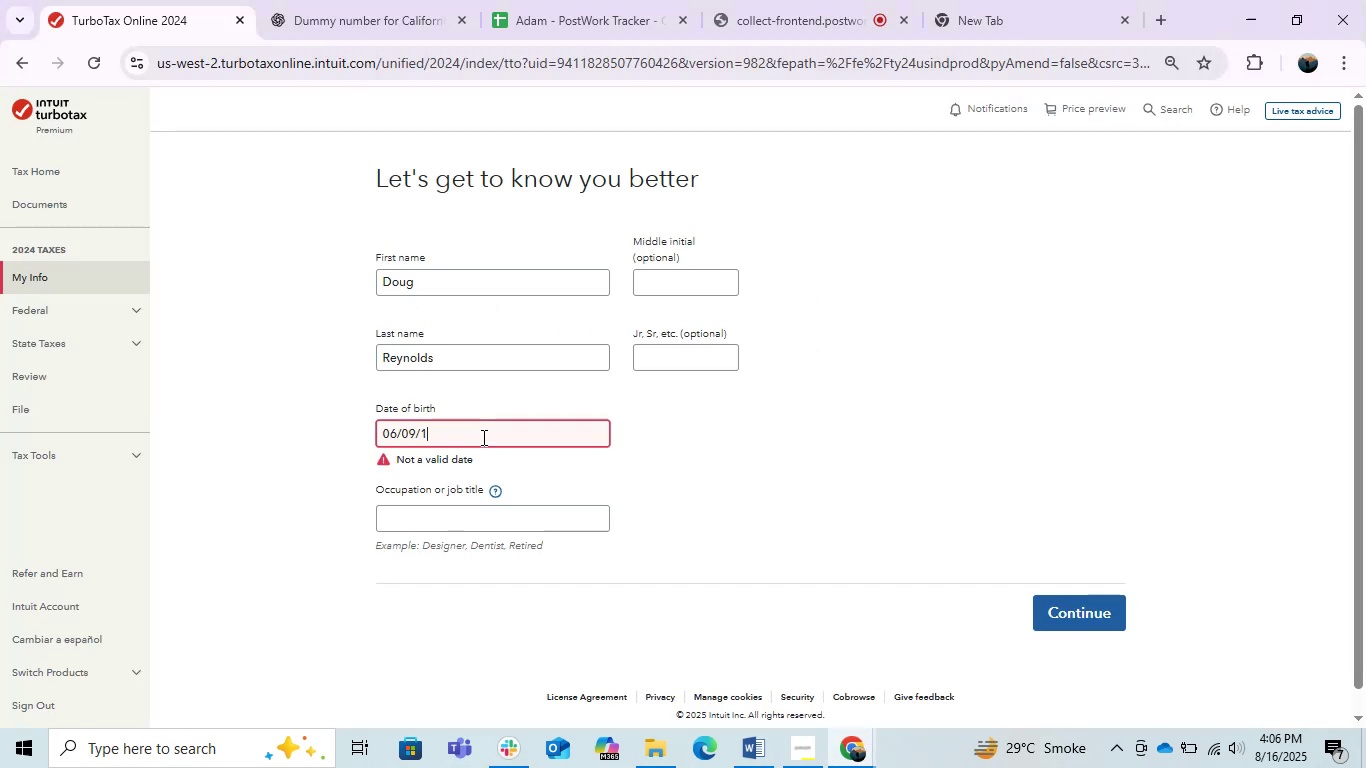 
key(Numpad9)
 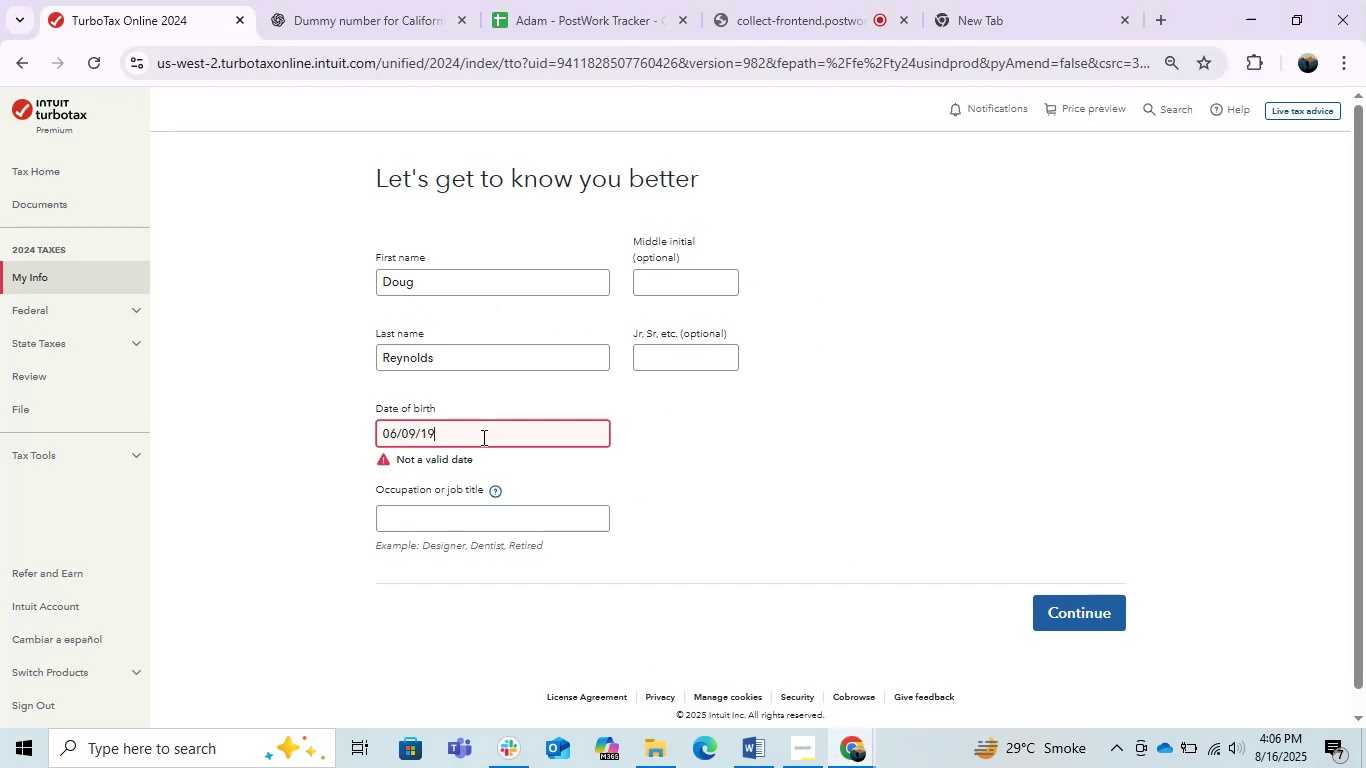 
key(Numpad8)
 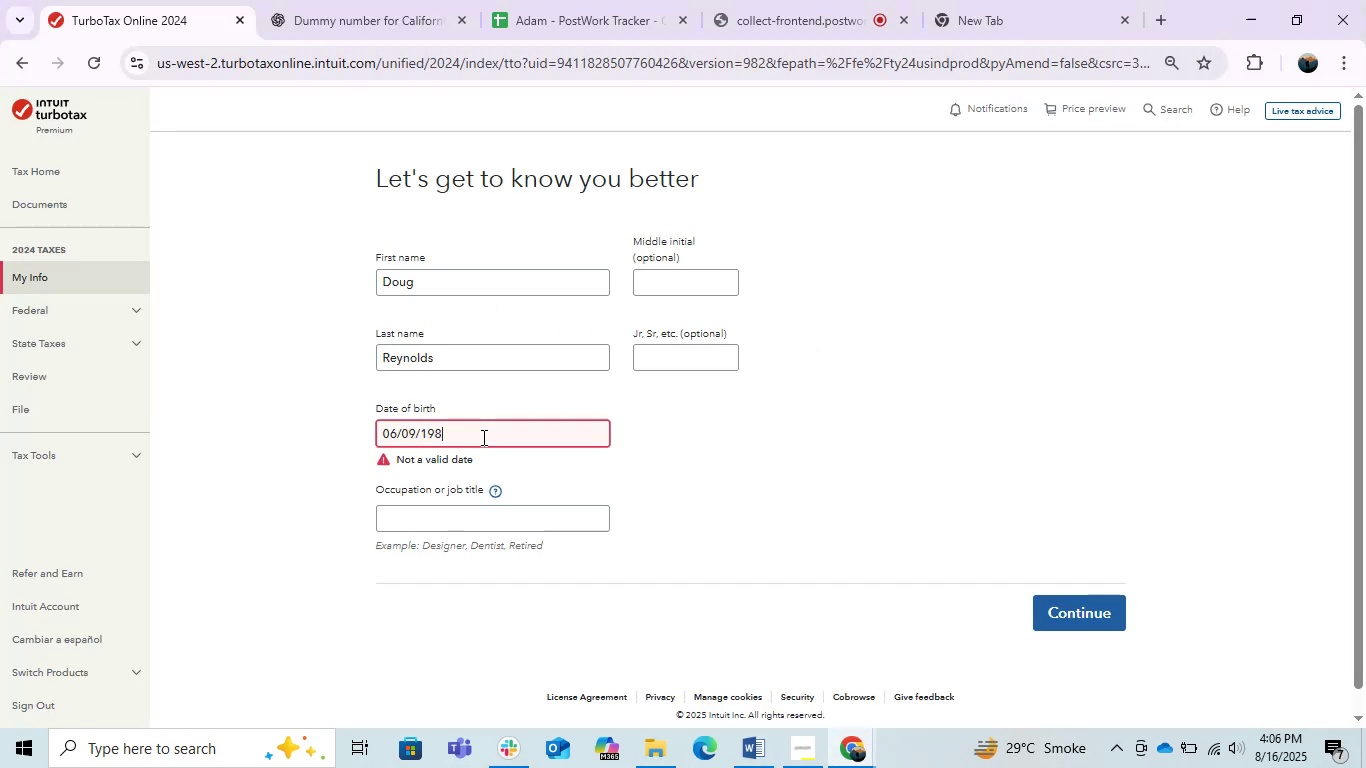 
key(Numpad9)
 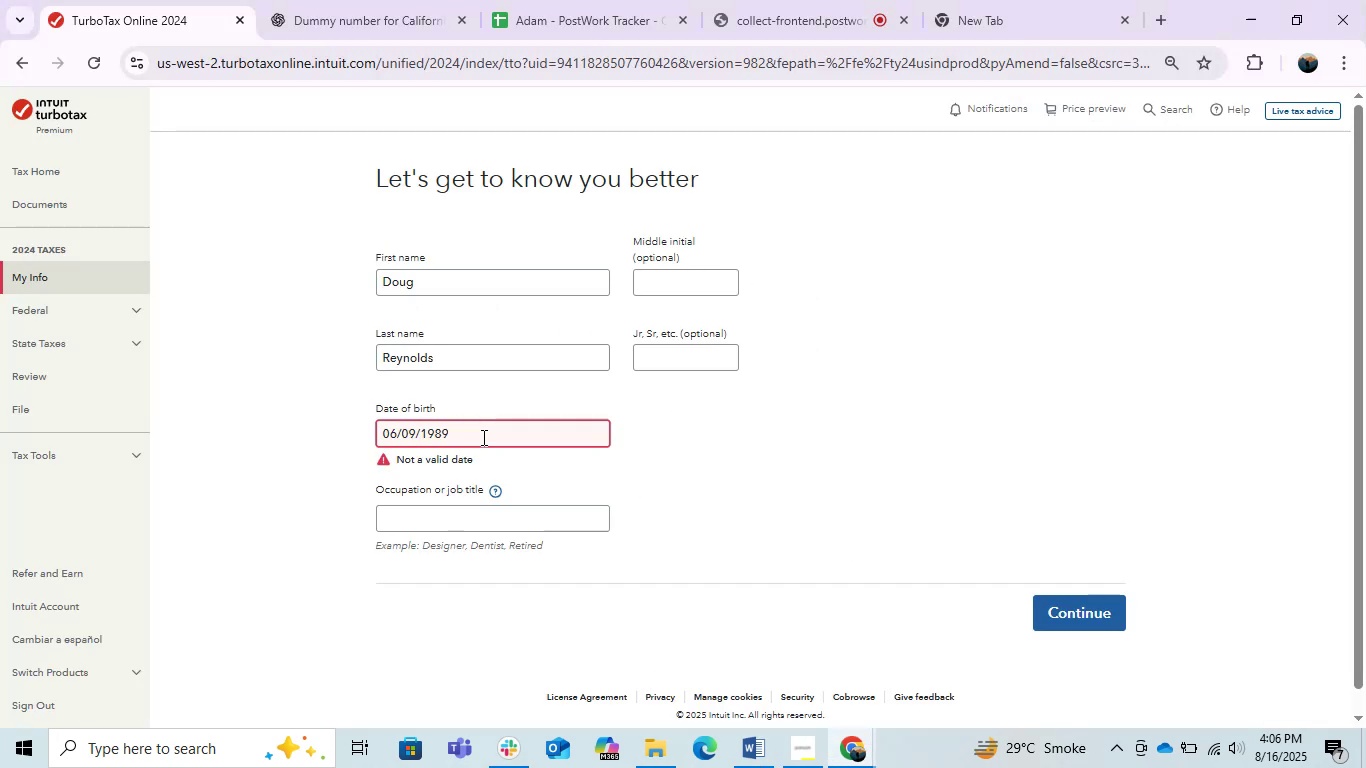 
key(Tab)
 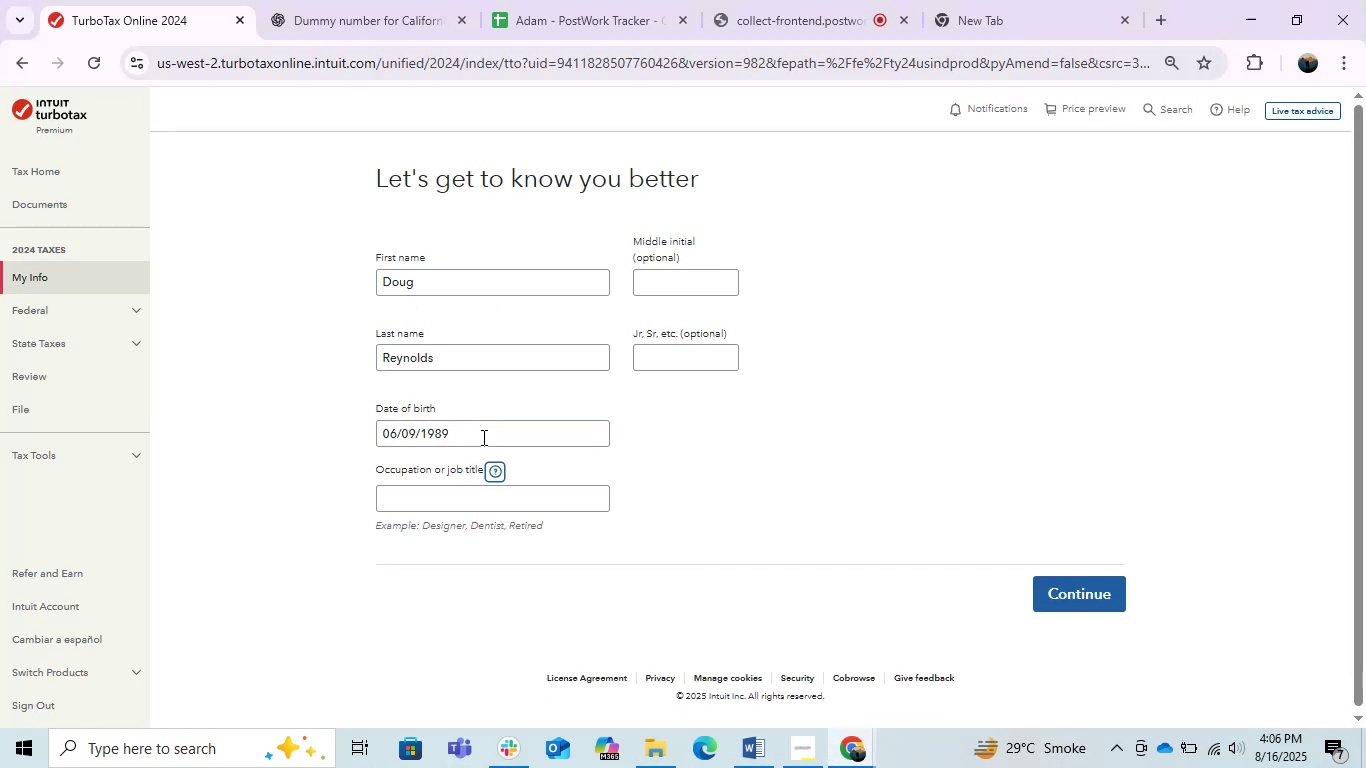 
key(Tab)
 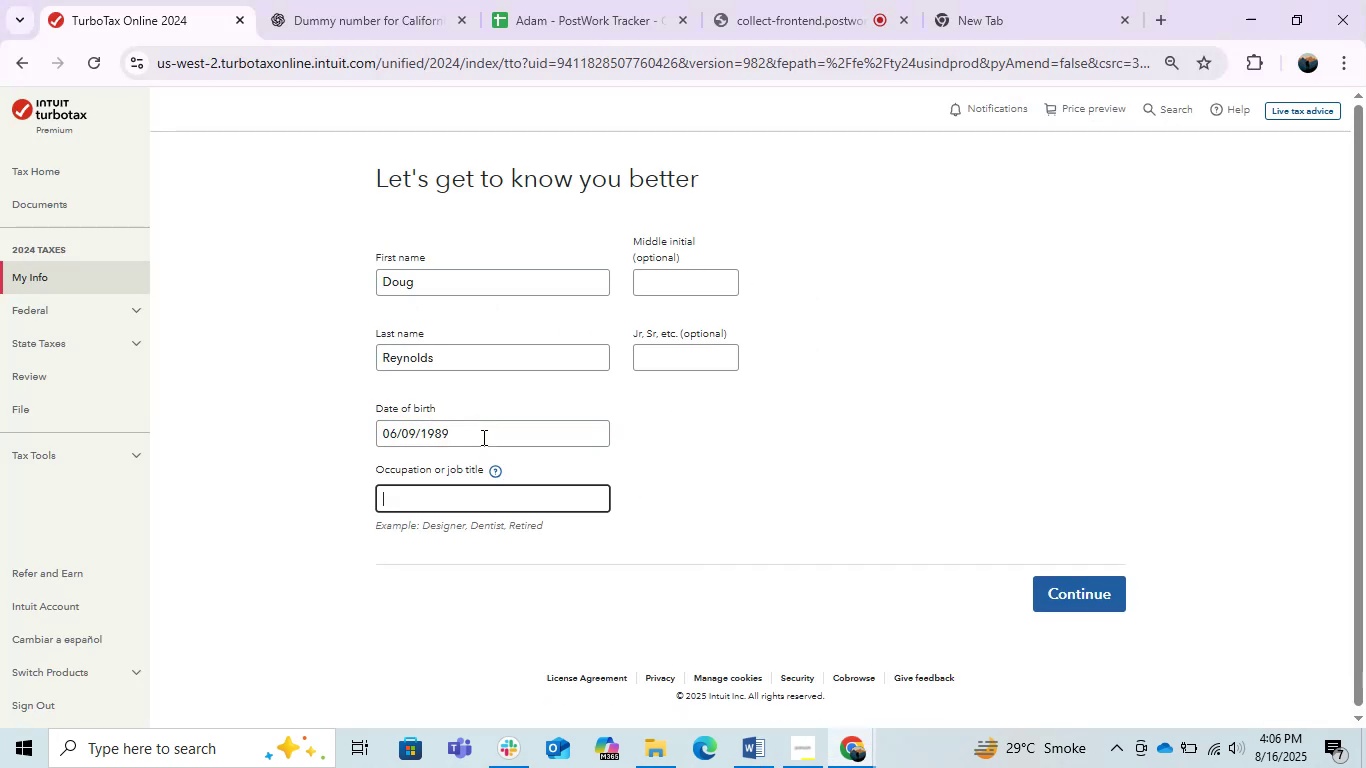 
key(Alt+AltLeft)
 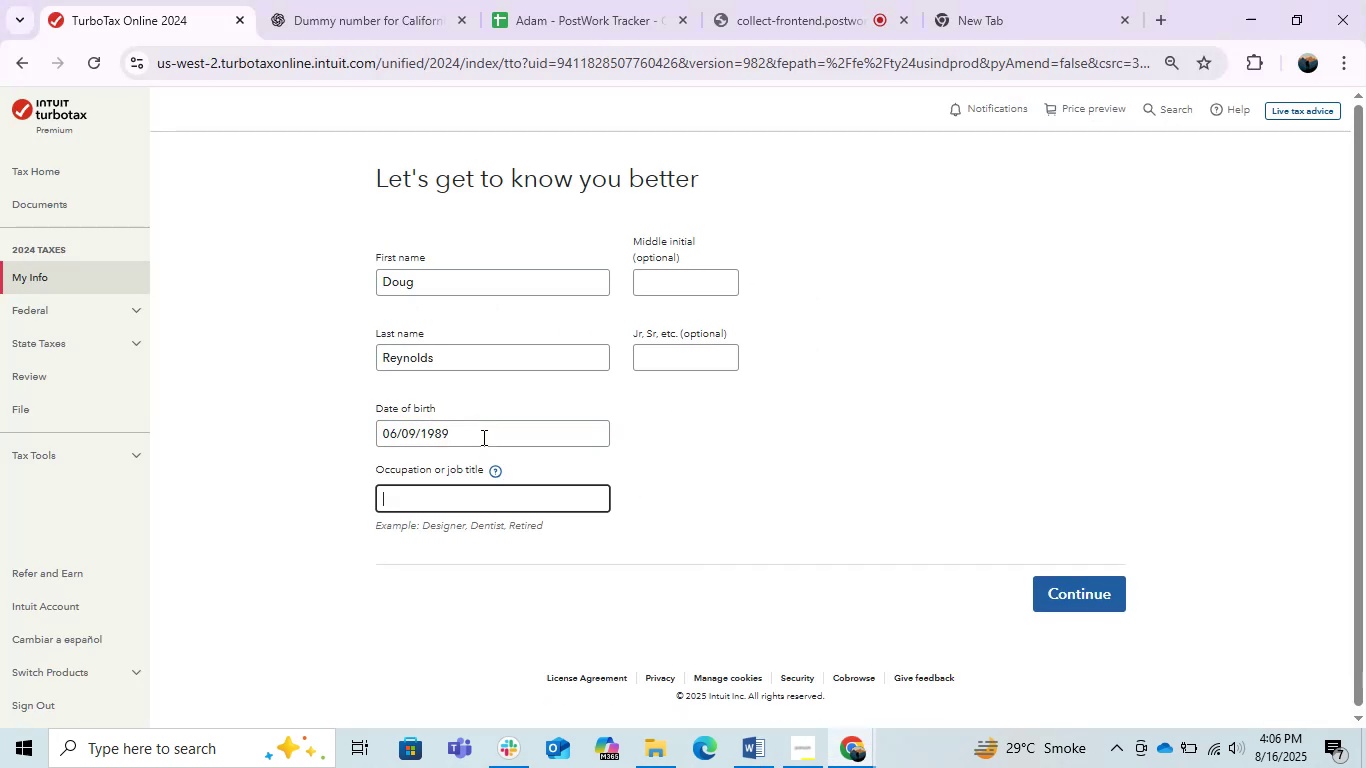 
key(Alt+Tab)
 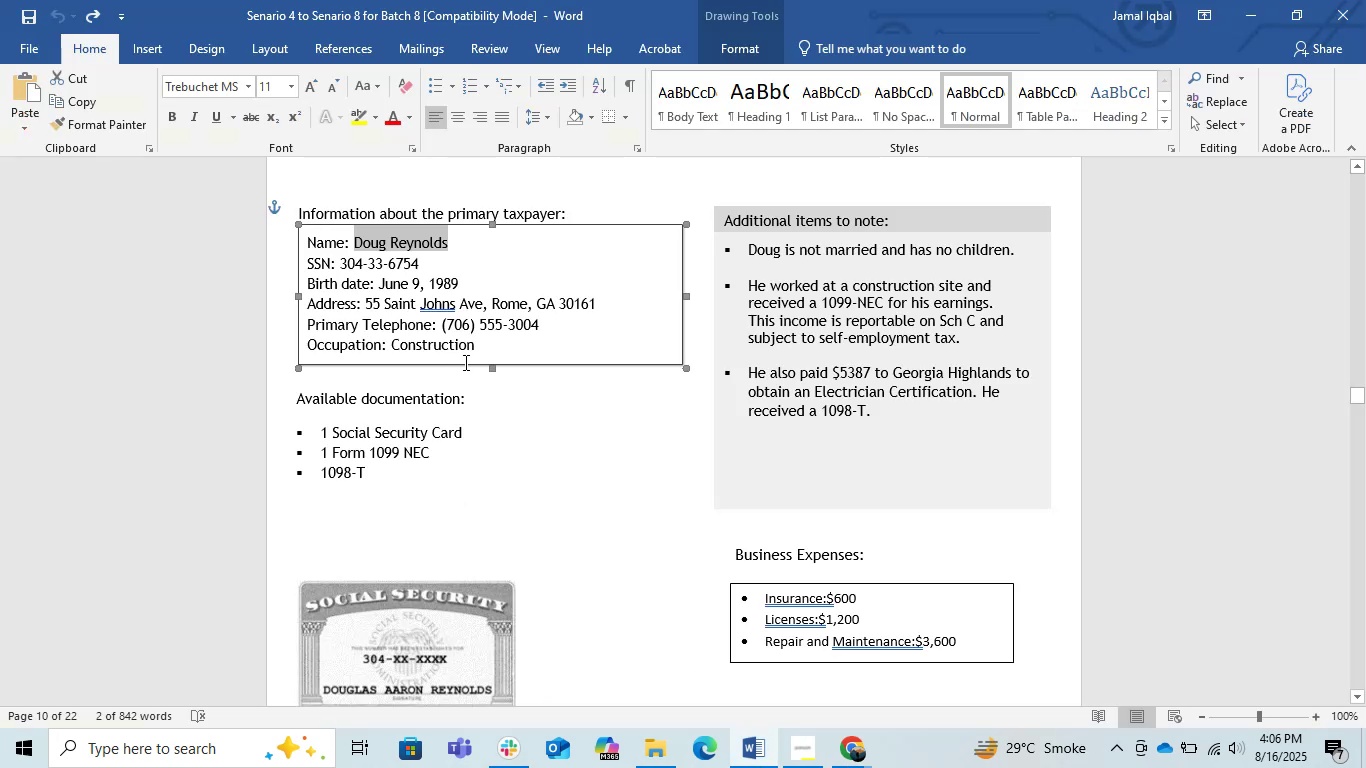 
left_click_drag(start_coordinate=[474, 347], to_coordinate=[395, 339])
 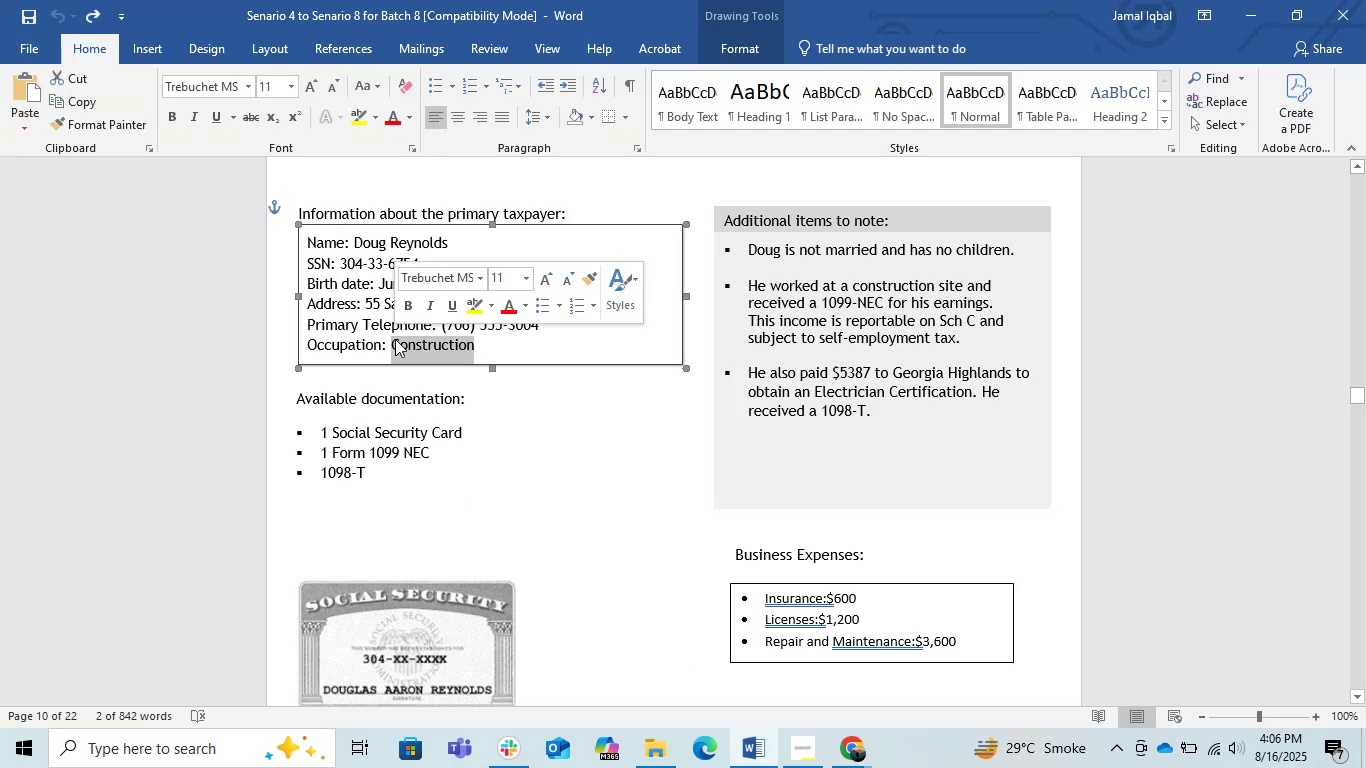 
key(Control+C)
 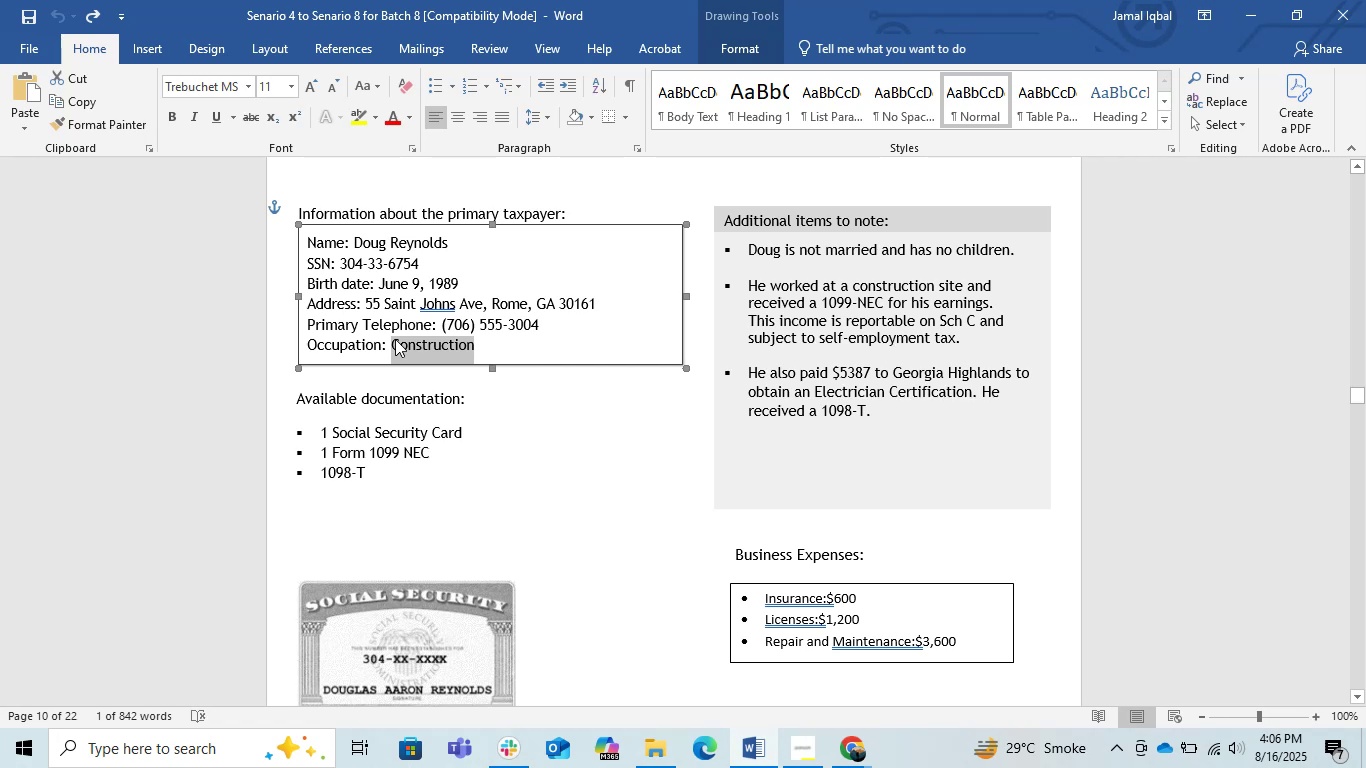 
key(Alt+Tab)
 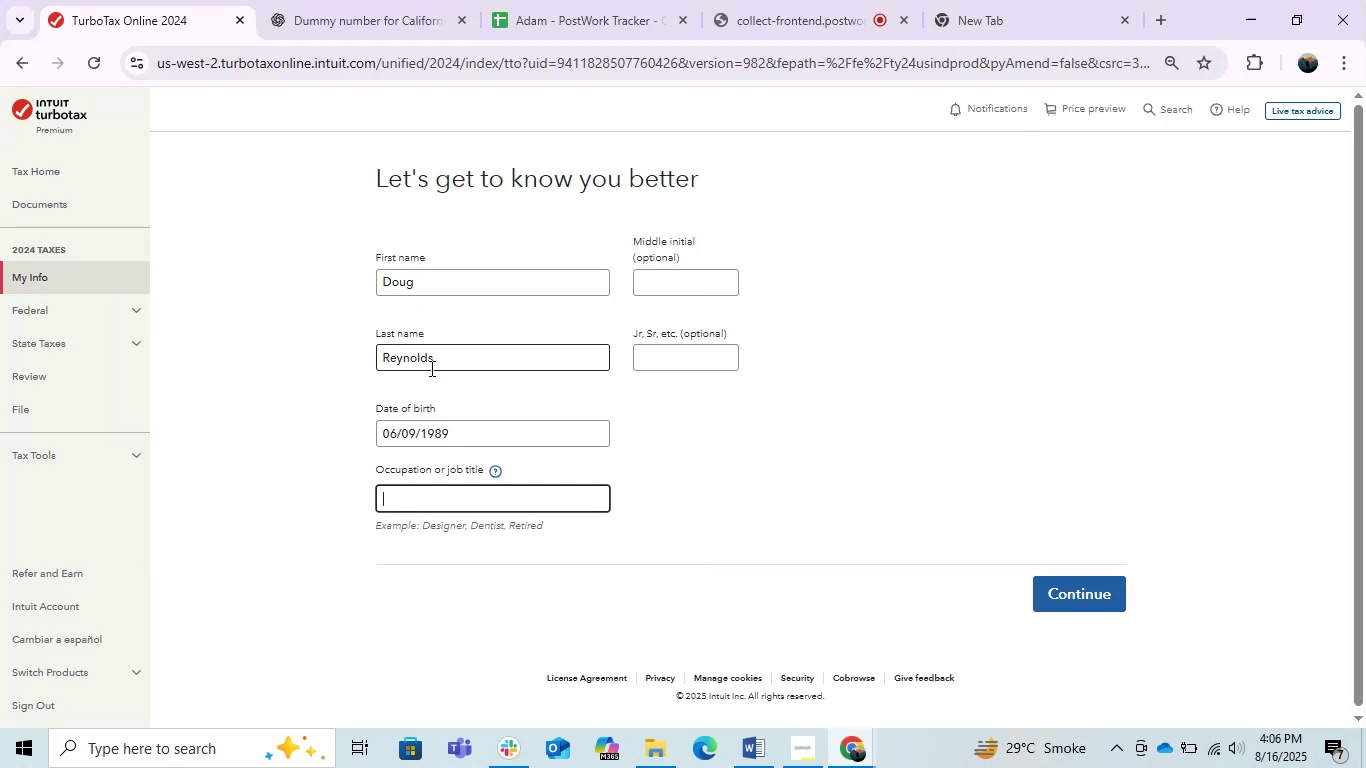 
key(Control+ControlLeft)
 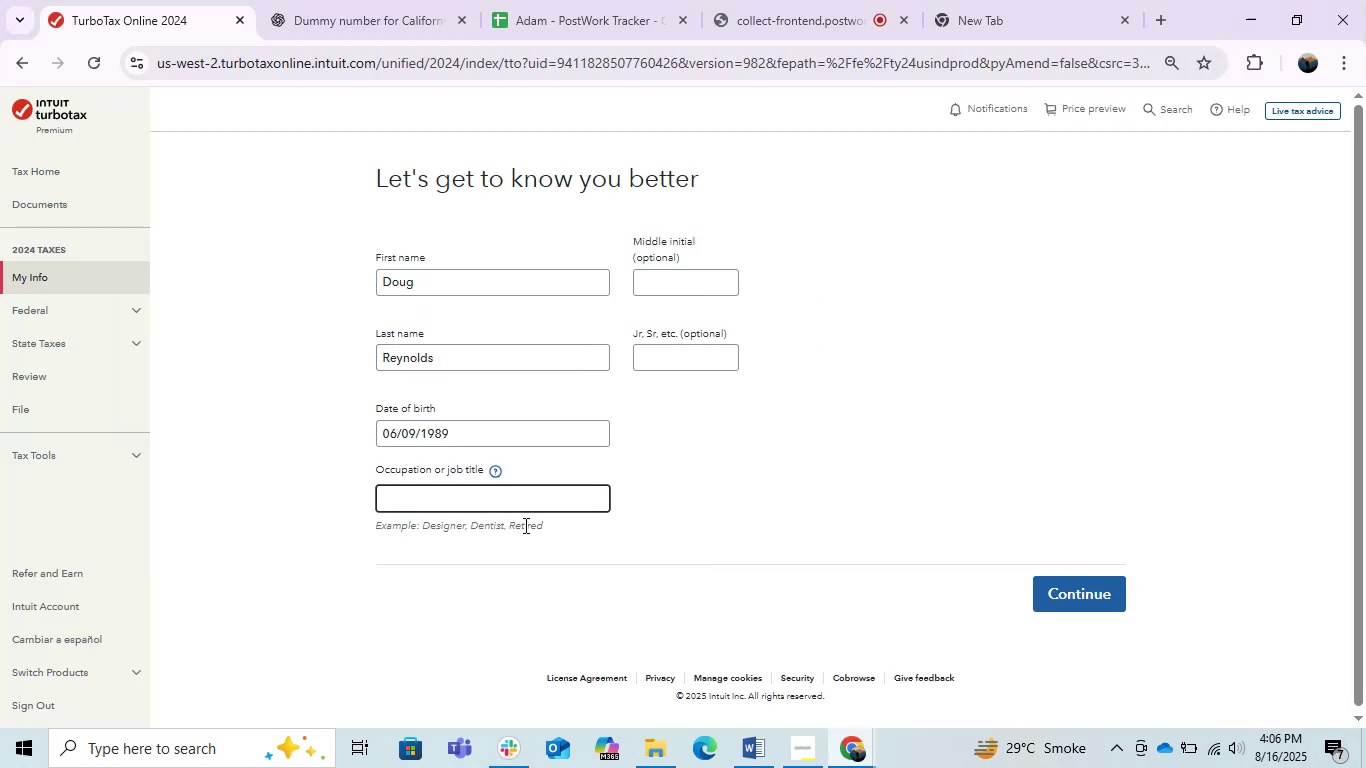 
key(Control+V)
 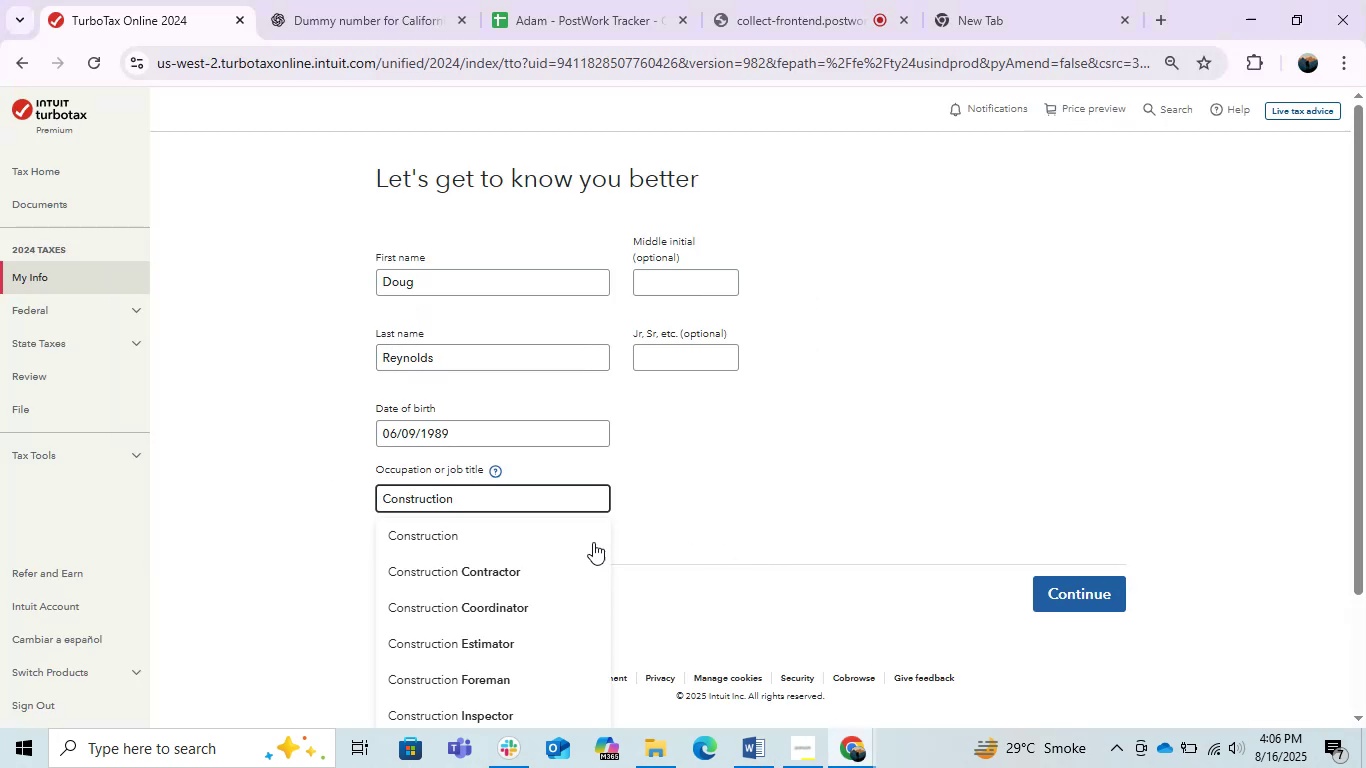 
left_click([547, 538])
 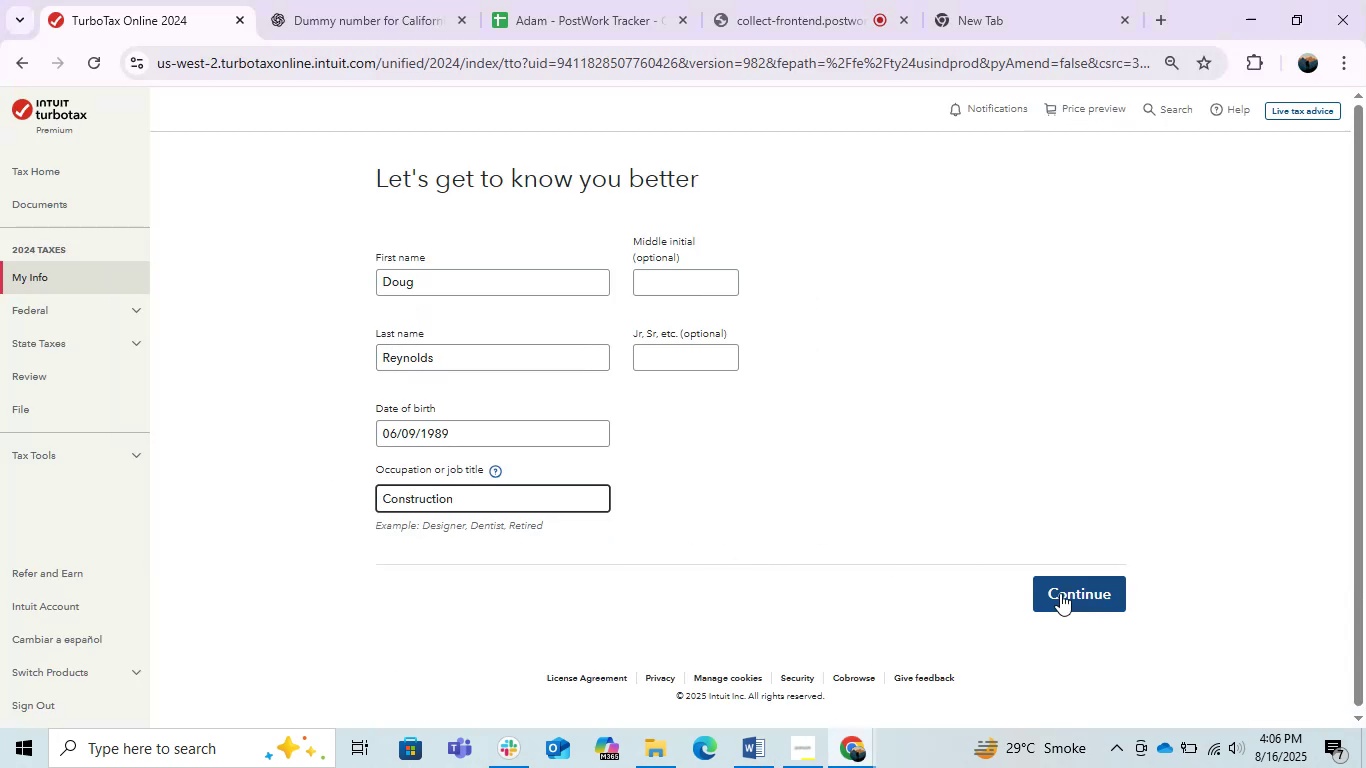 
wait(5.49)
 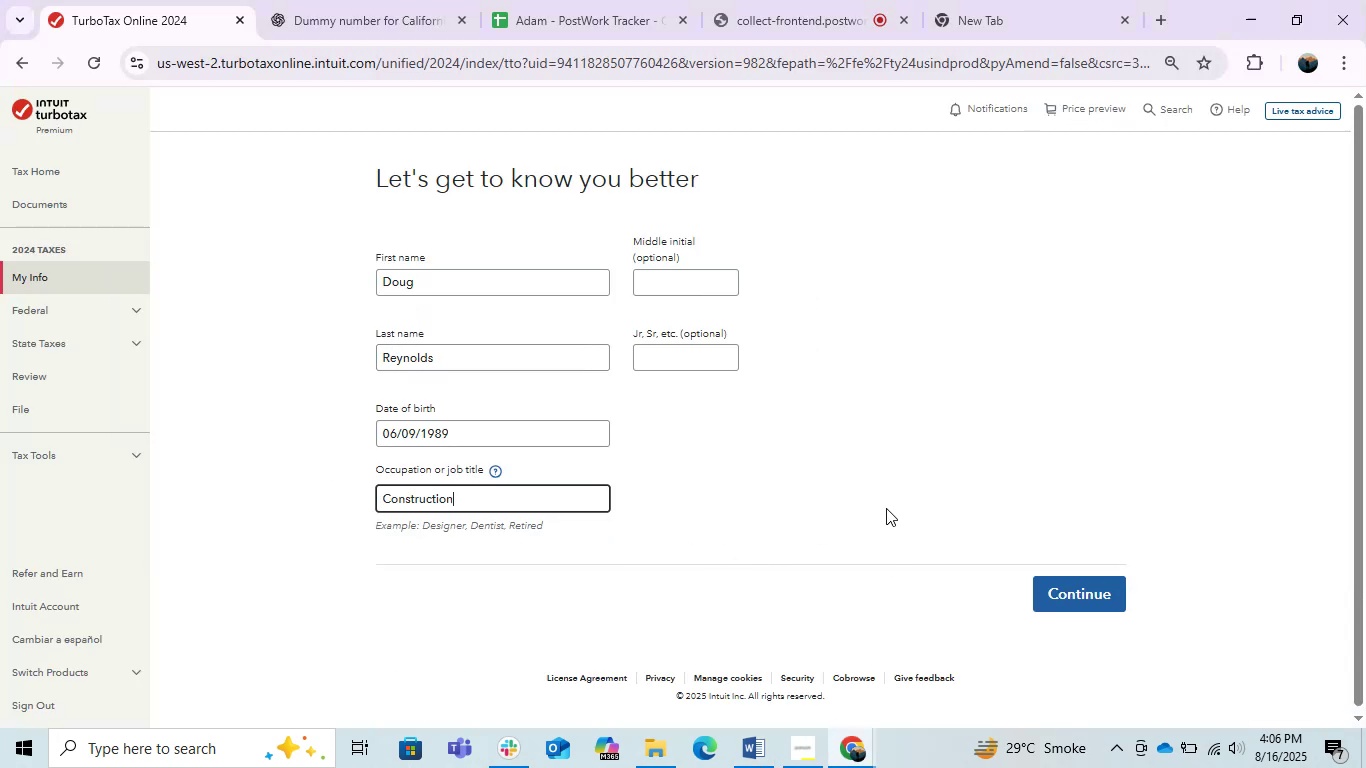 
left_click([1060, 593])
 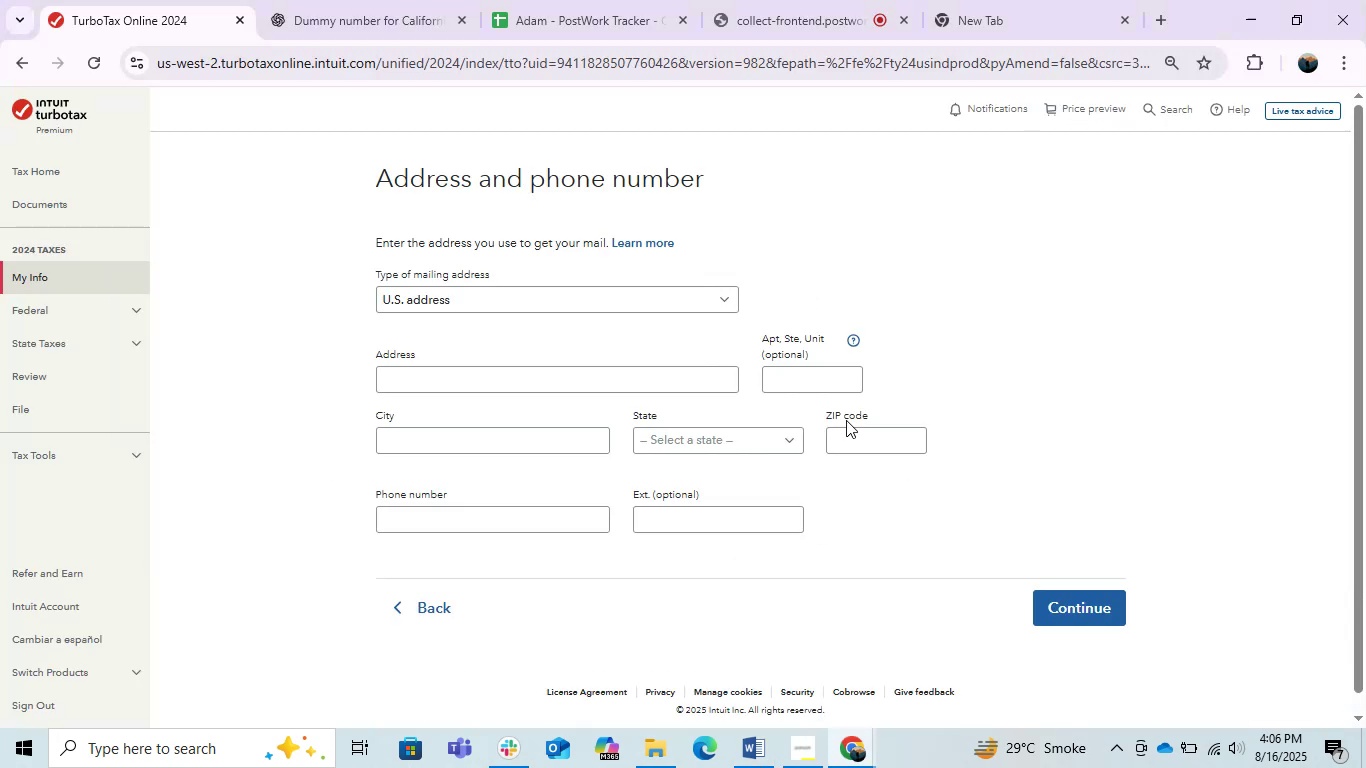 
key(Alt+AltLeft)
 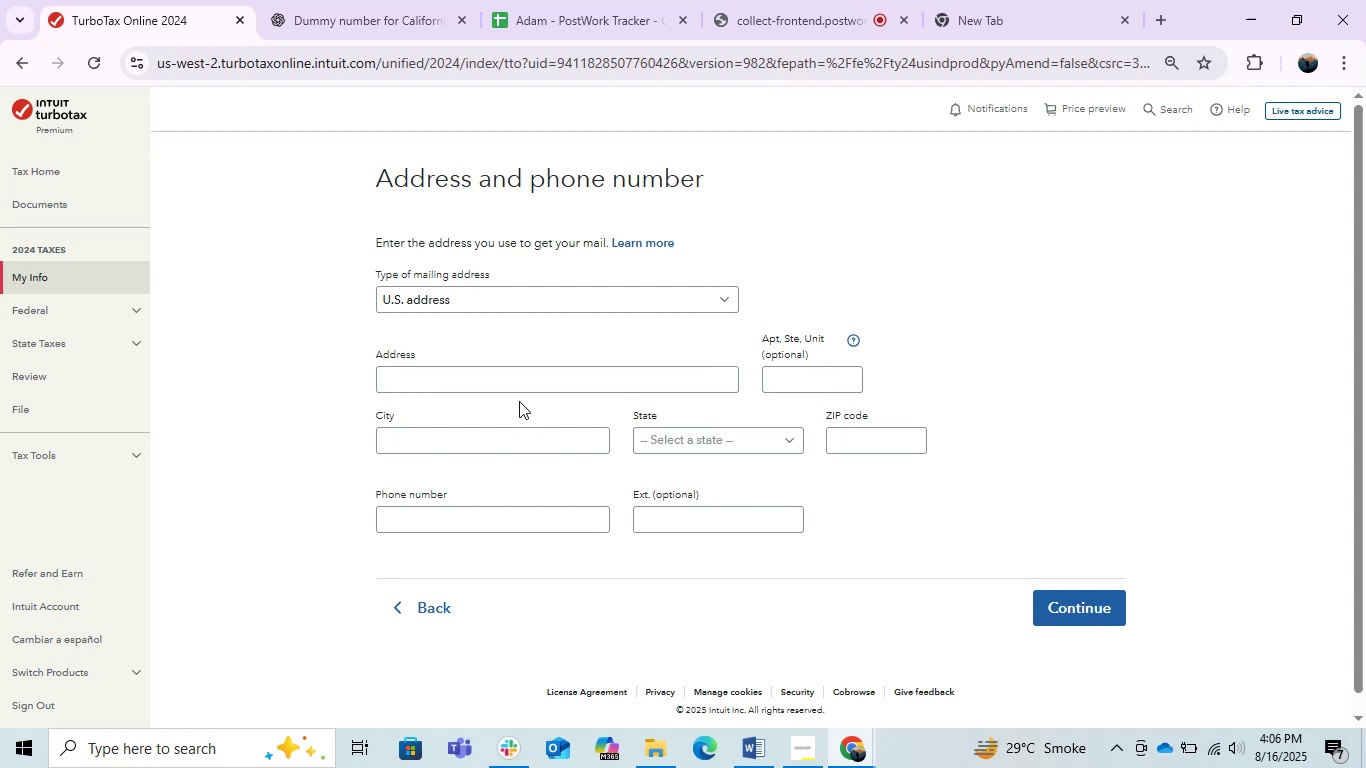 
key(Alt+Tab)
 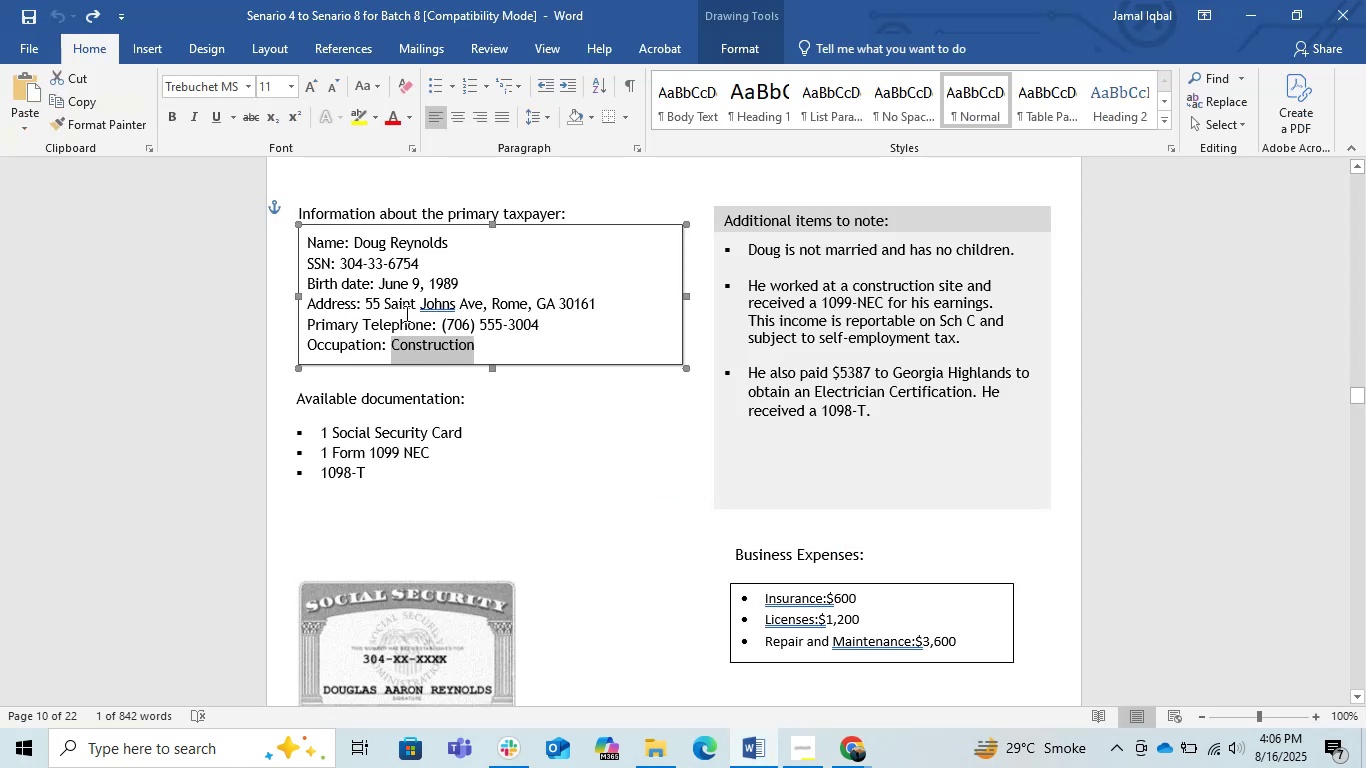 
left_click_drag(start_coordinate=[363, 303], to_coordinate=[467, 308])
 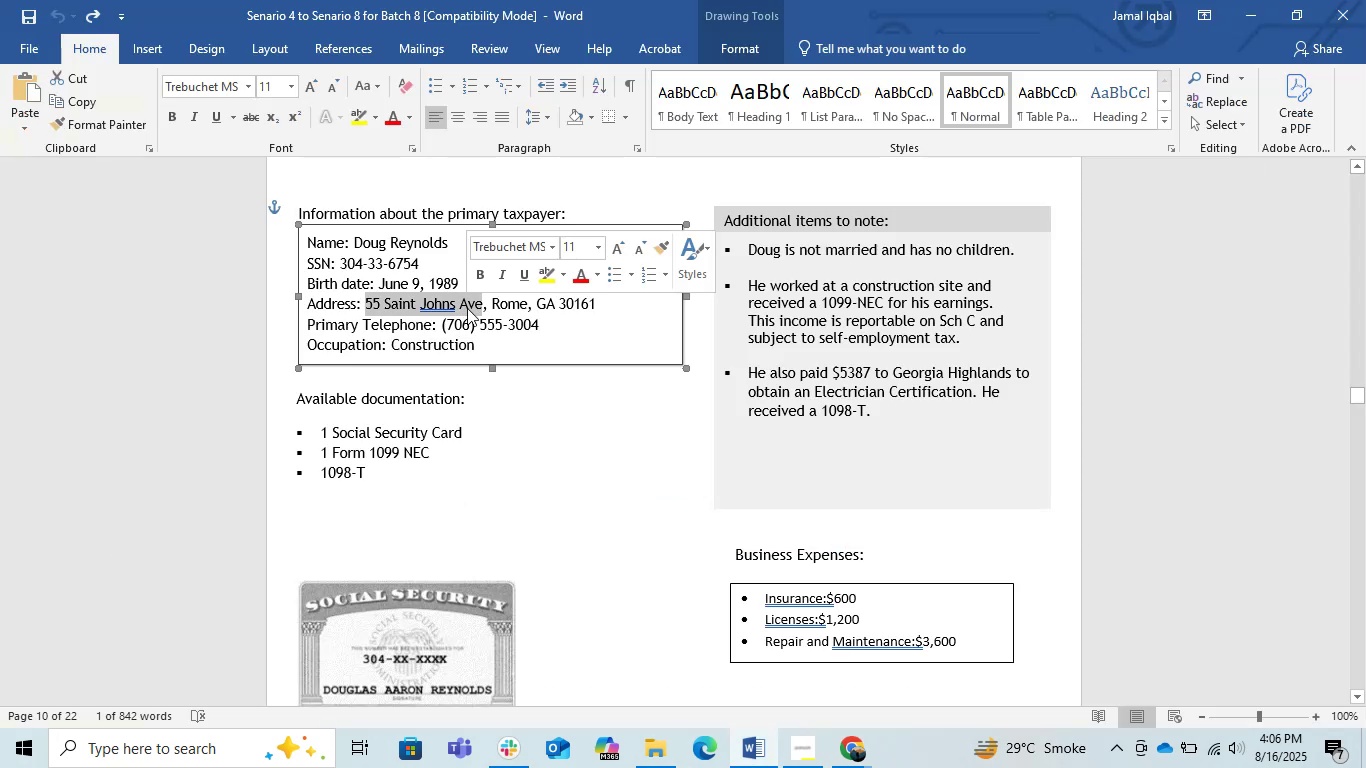 
key(Control+C)
 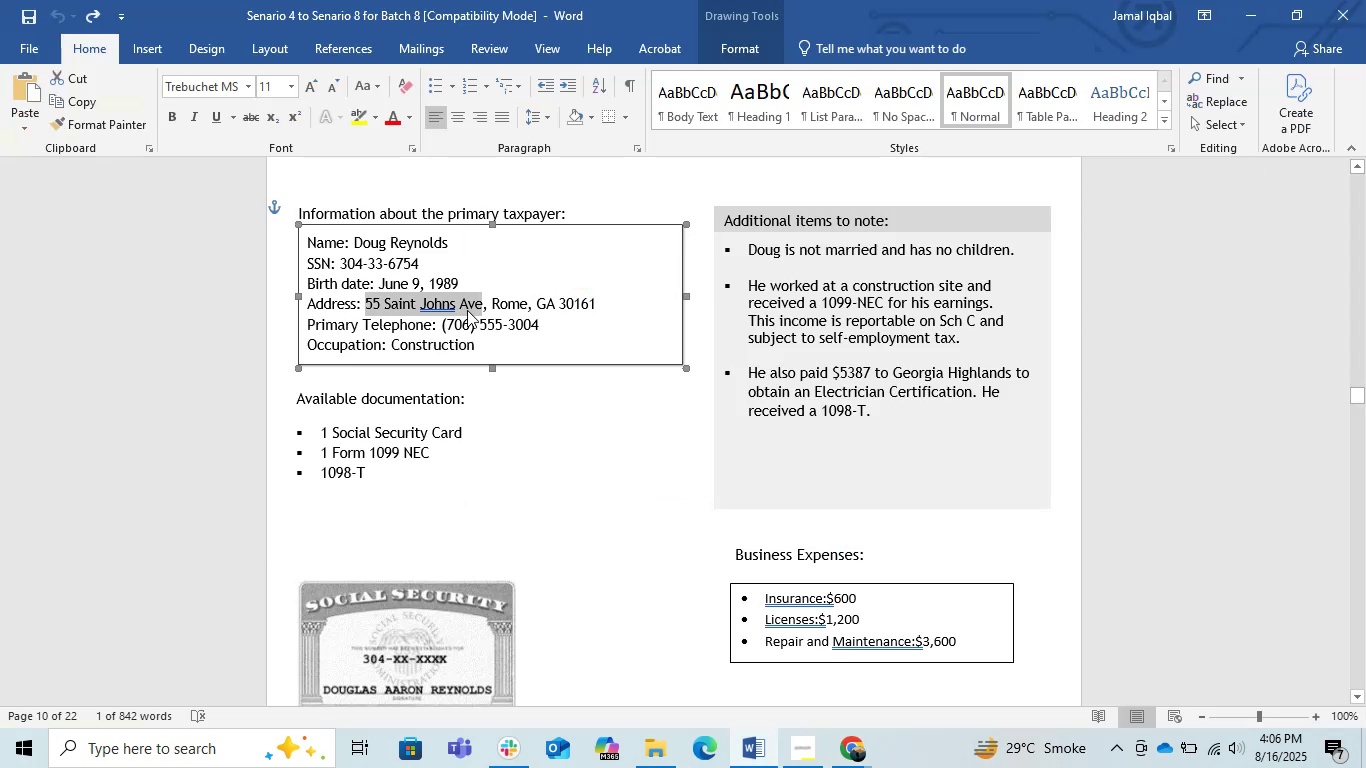 
key(Alt+AltLeft)
 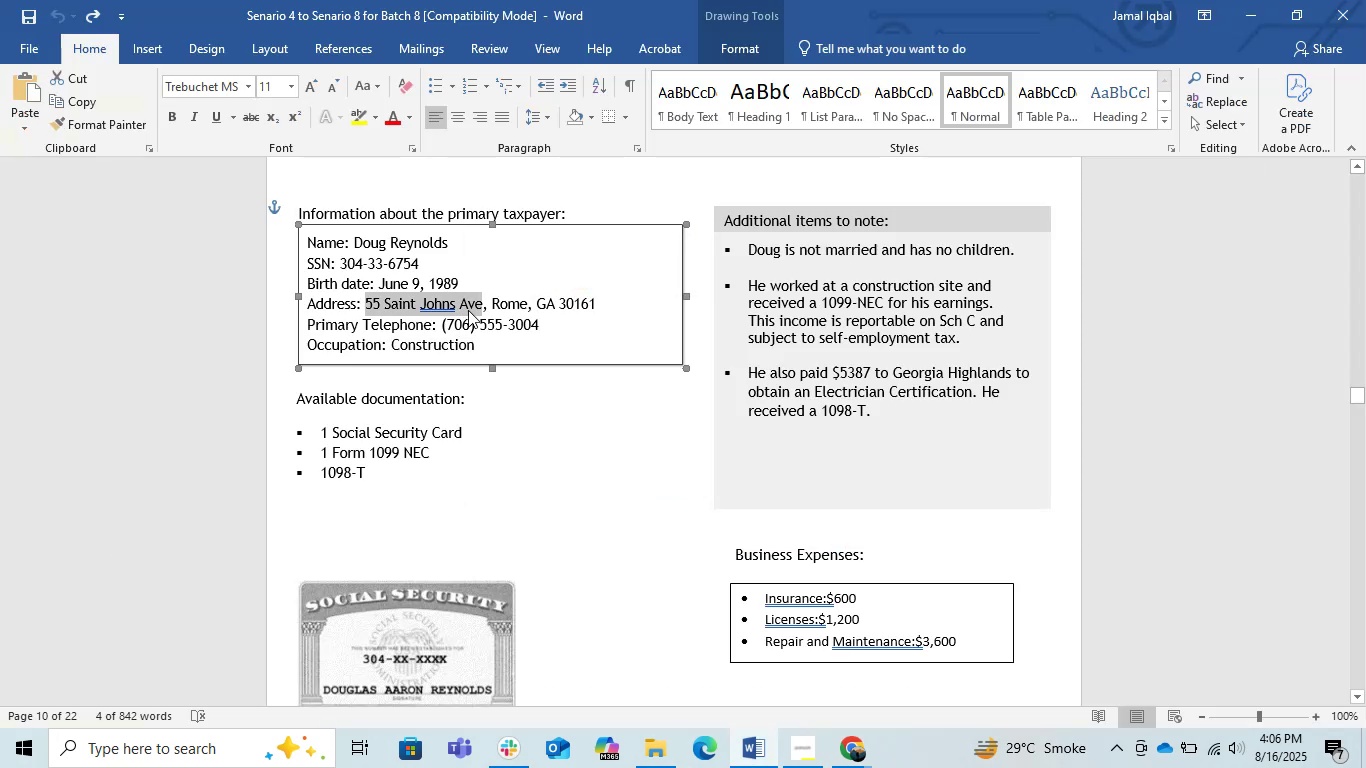 
key(Alt+Tab)
 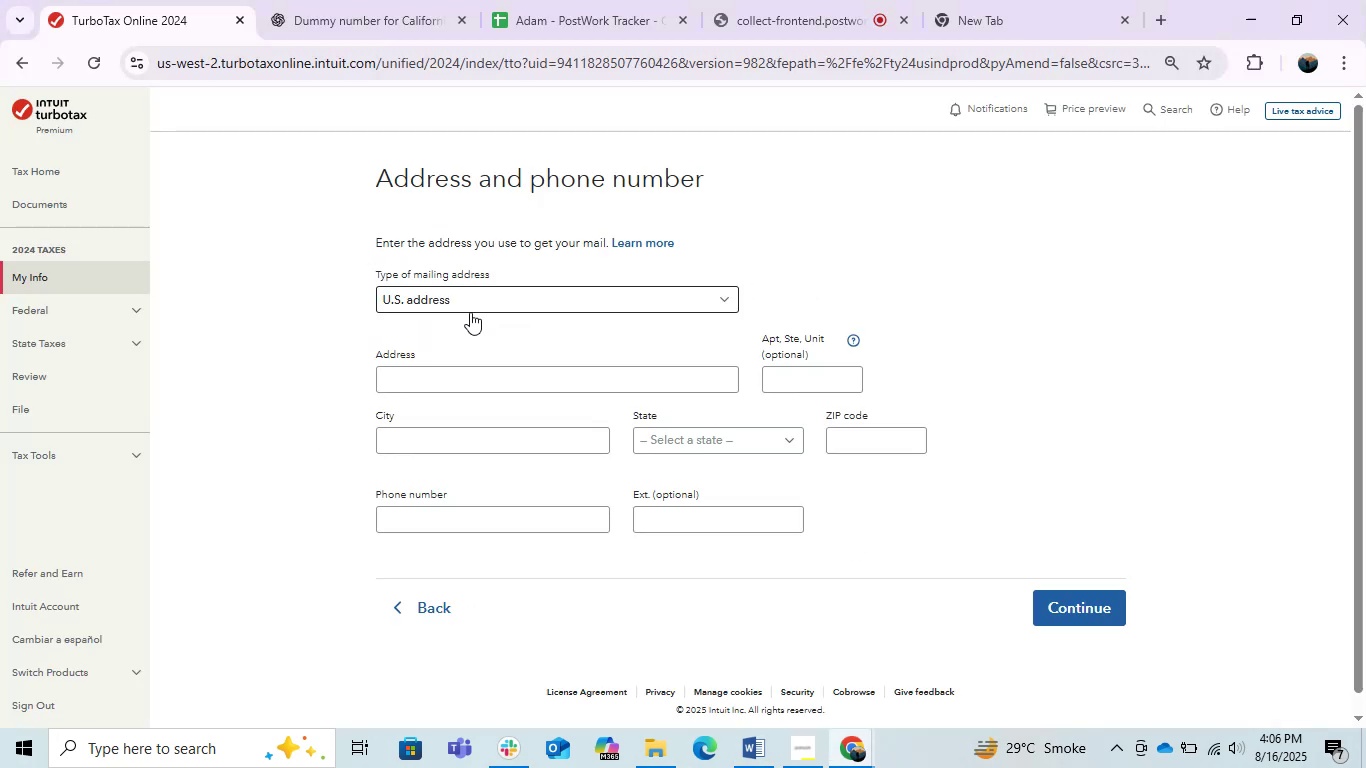 
key(Control+V)
 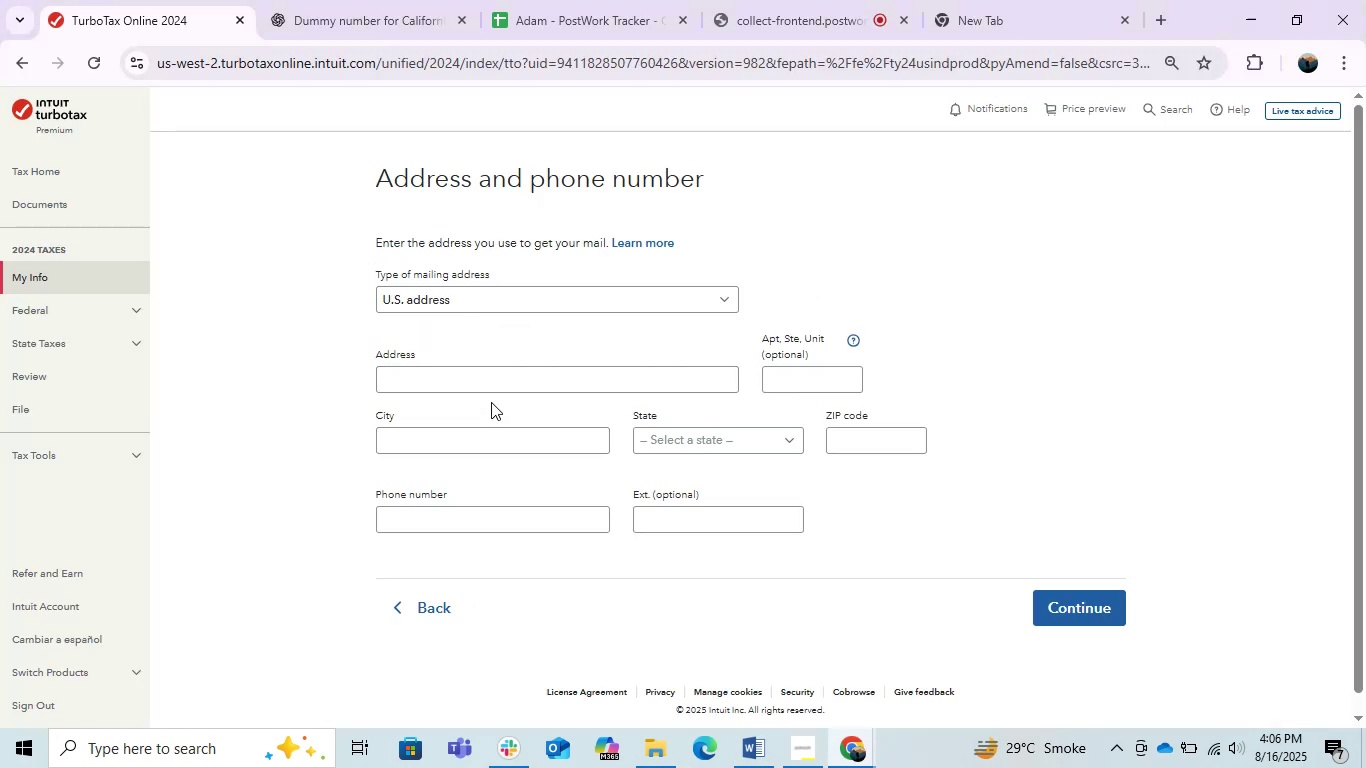 
left_click([484, 390])
 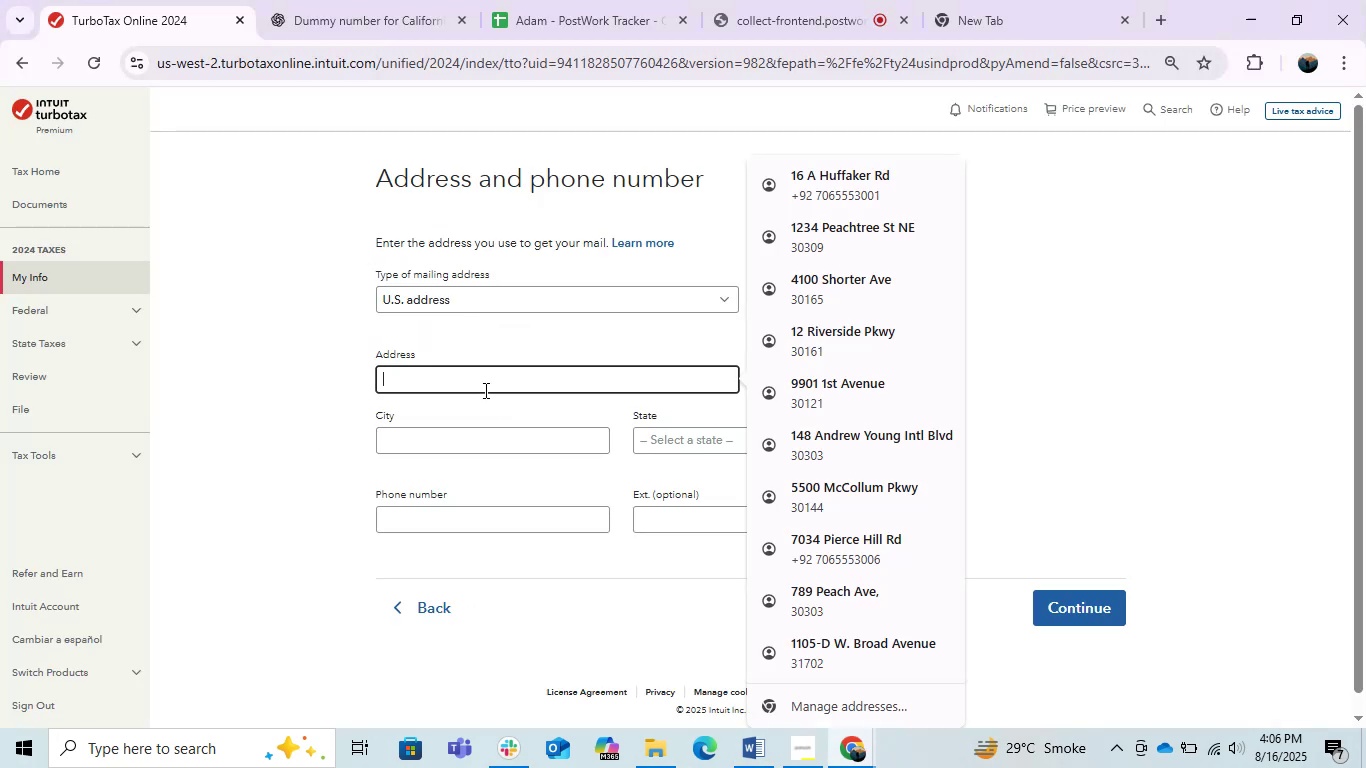 
key(Control+V)
 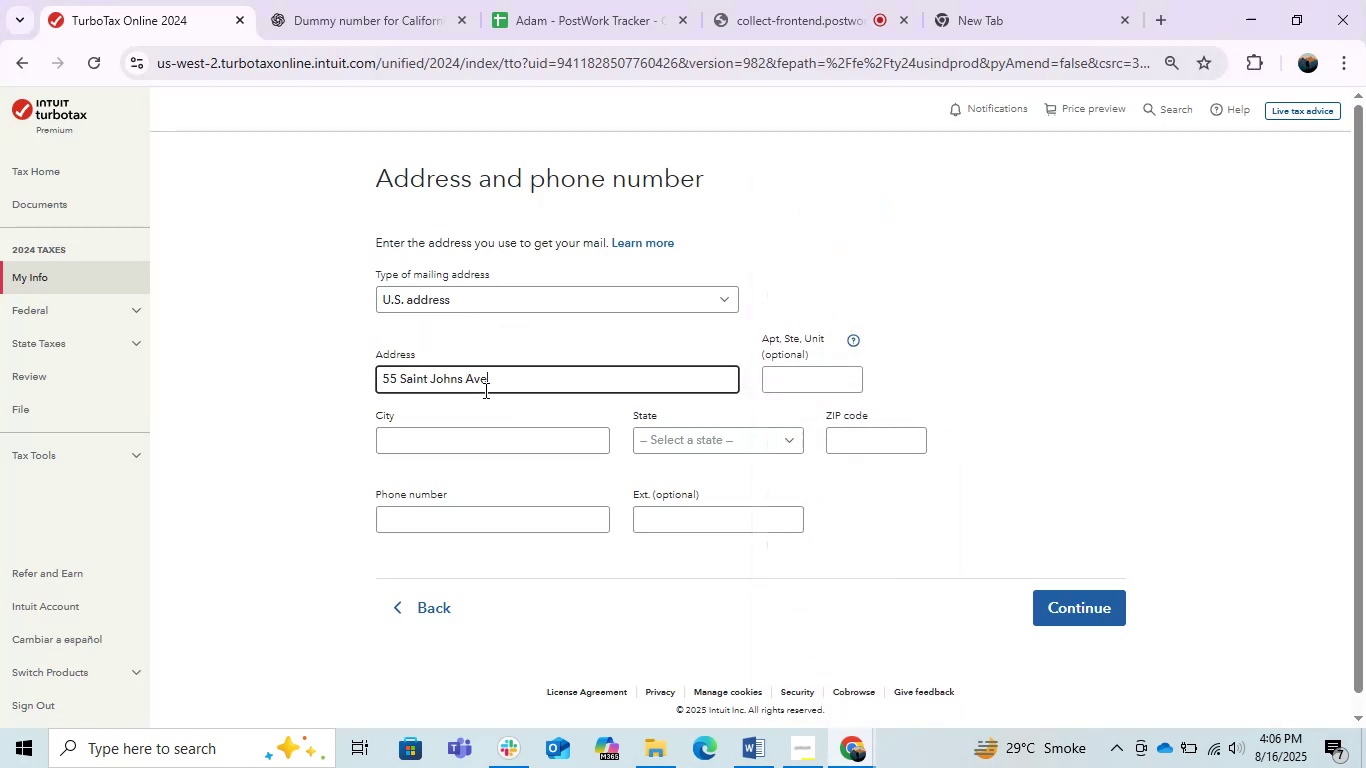 
key(Alt+Tab)
 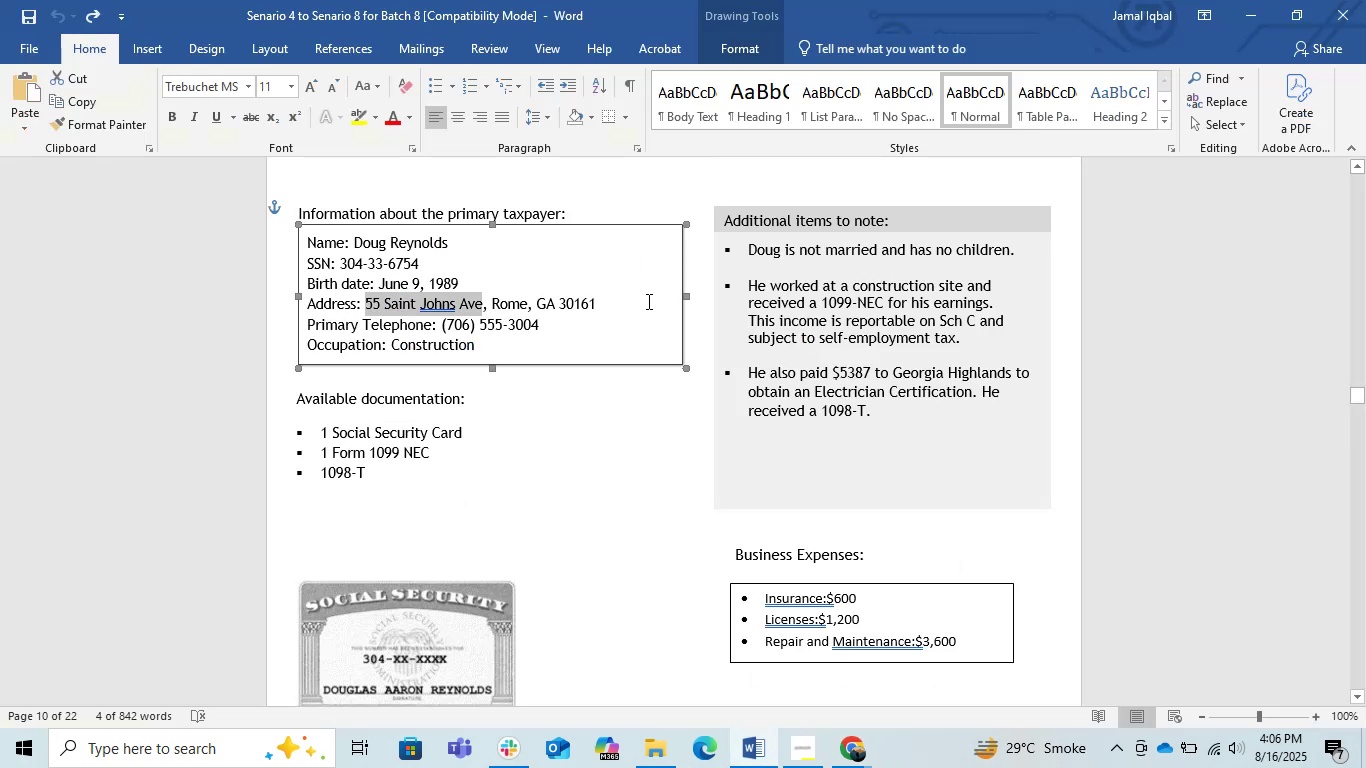 
double_click([581, 303])
 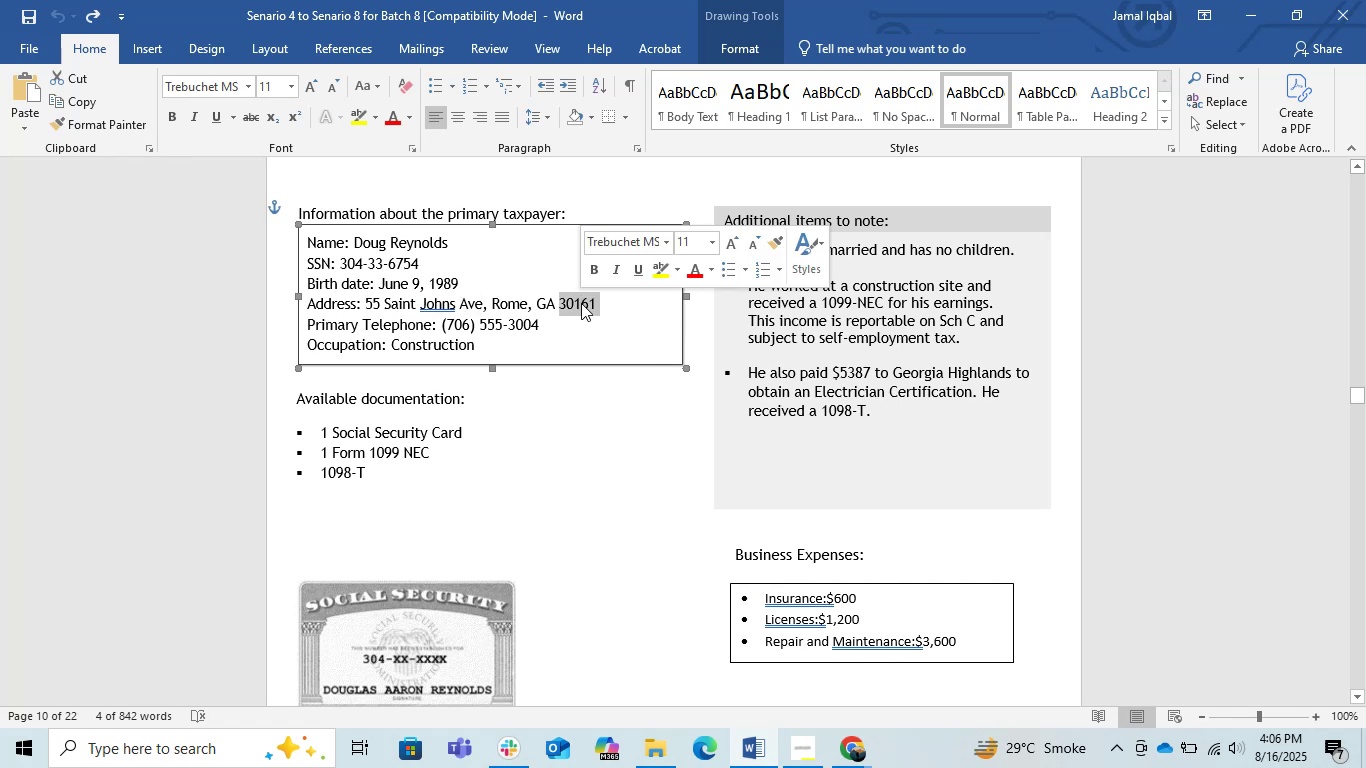 
key(Control+C)
 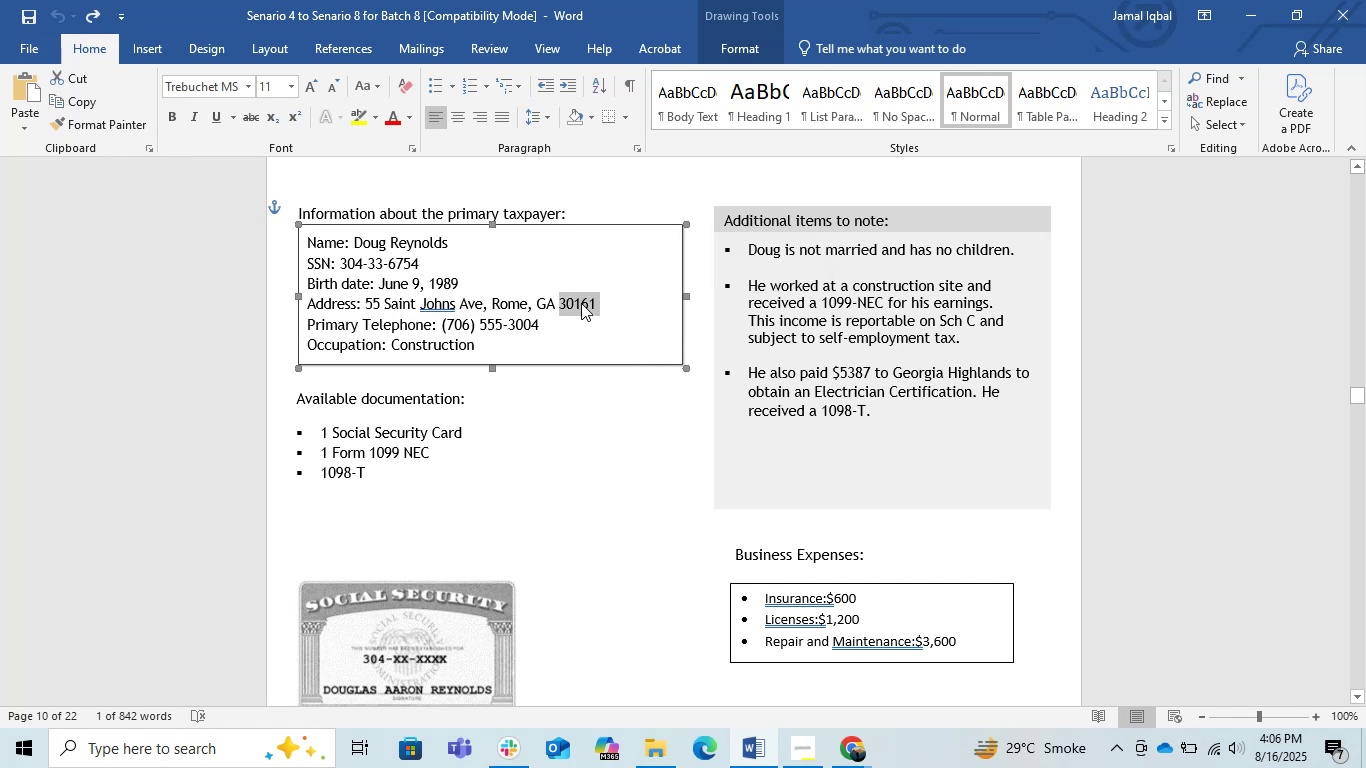 
key(Alt+AltLeft)
 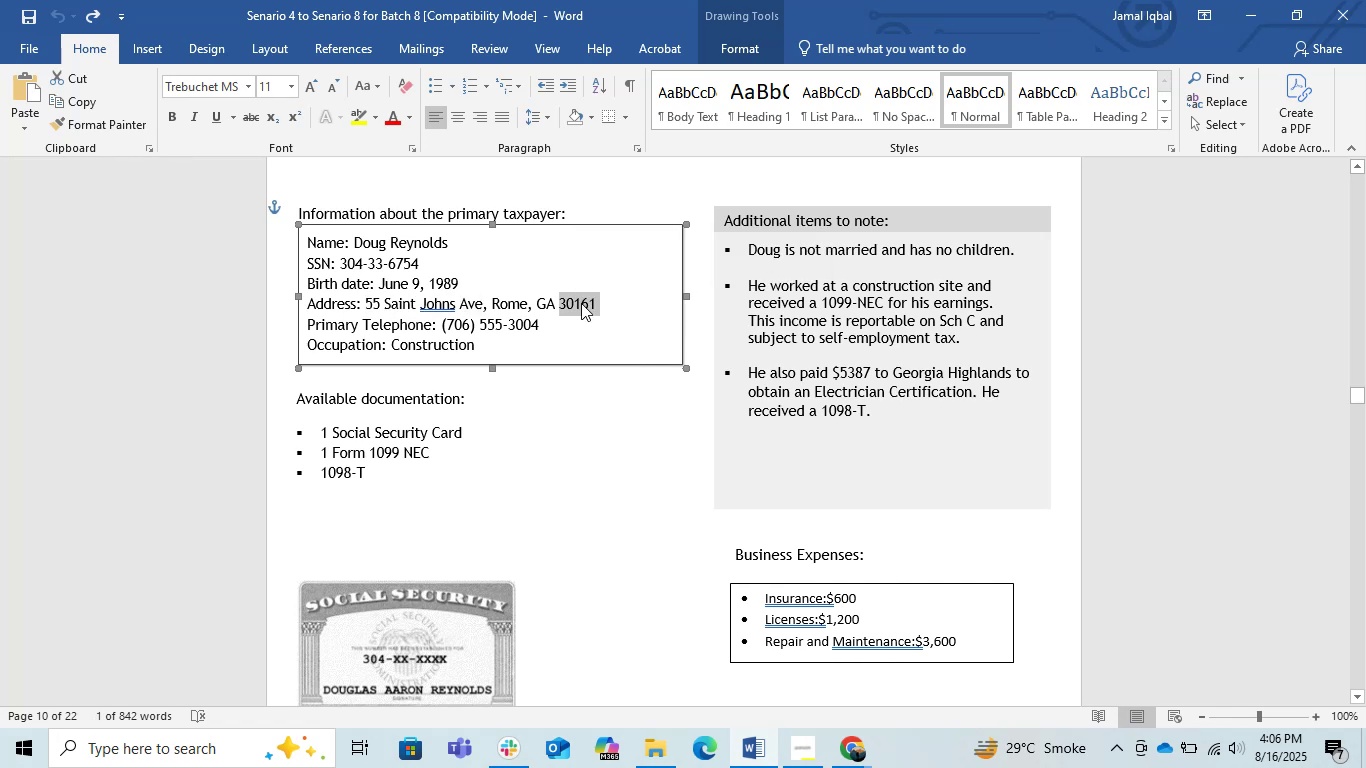 
key(Alt+Tab)
 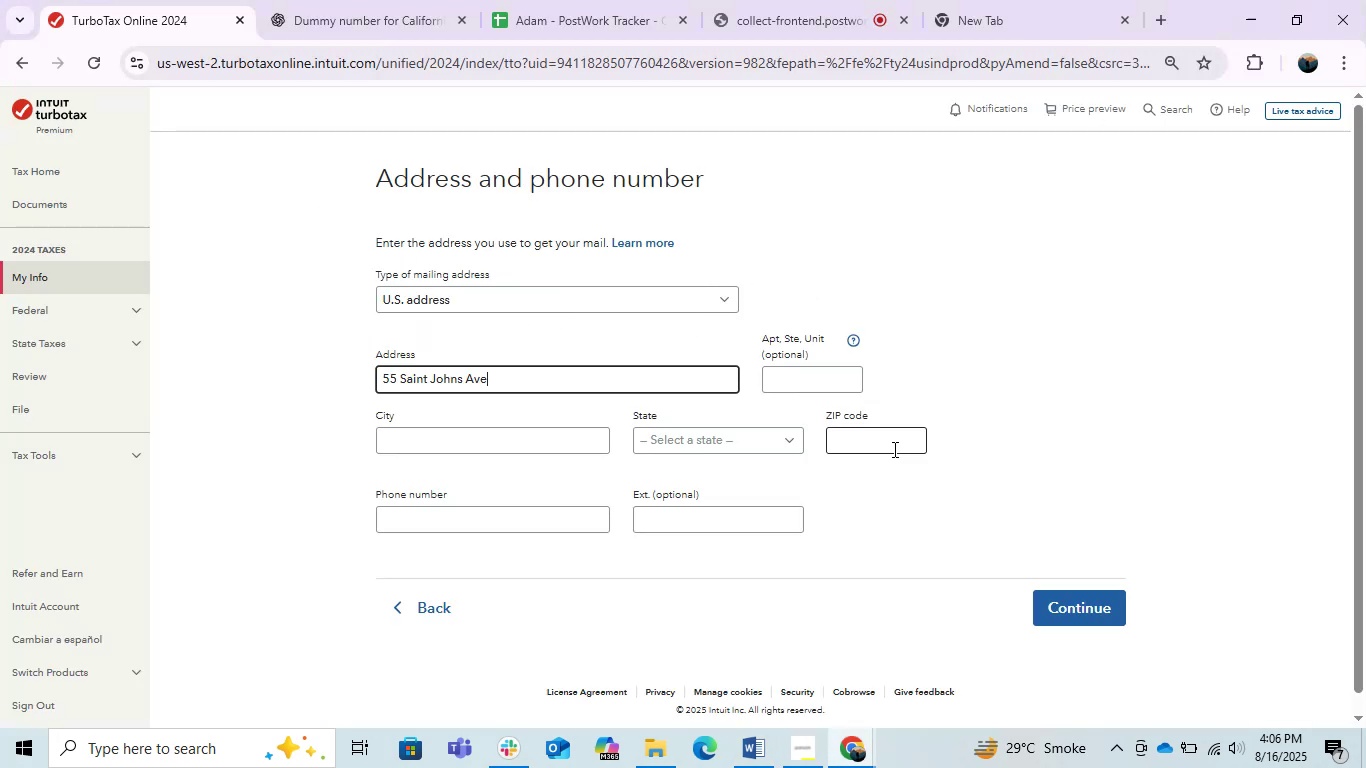 
left_click([892, 449])
 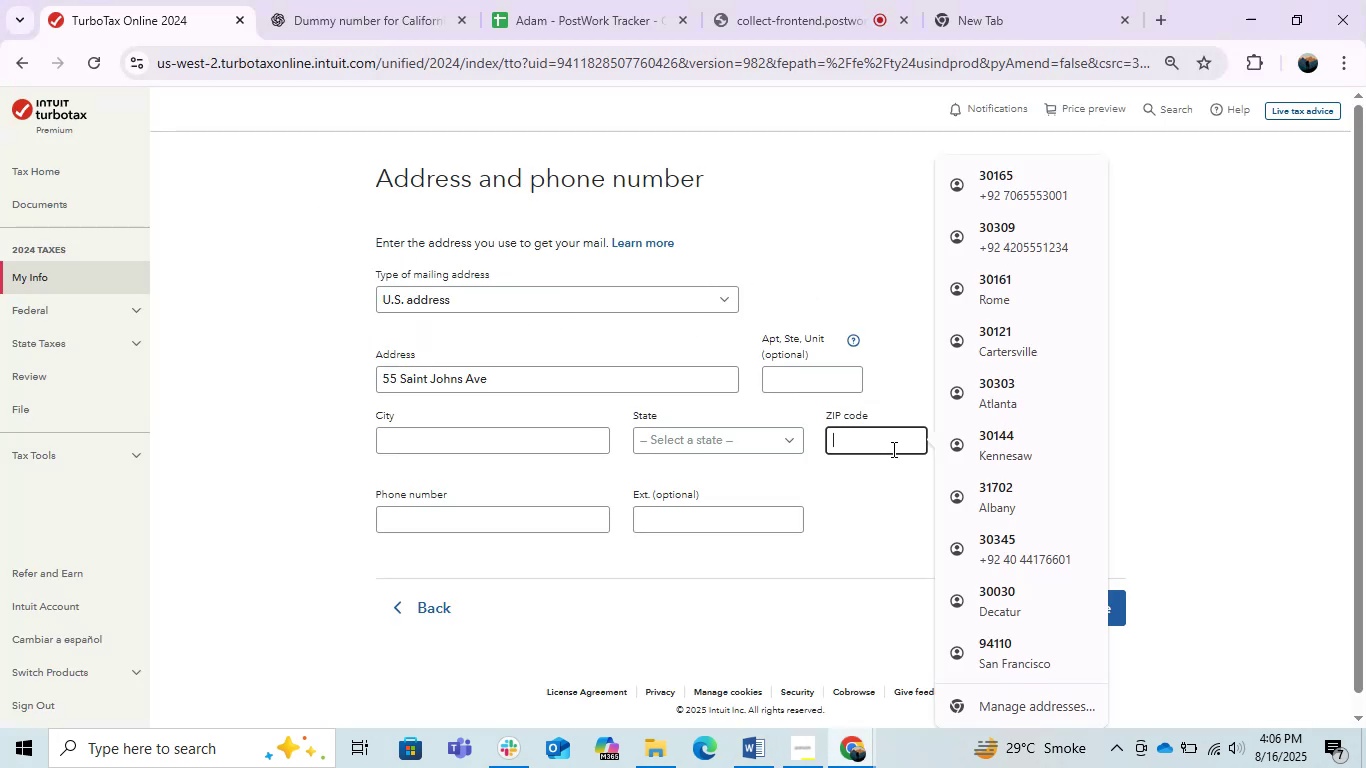 
key(Control+V)
 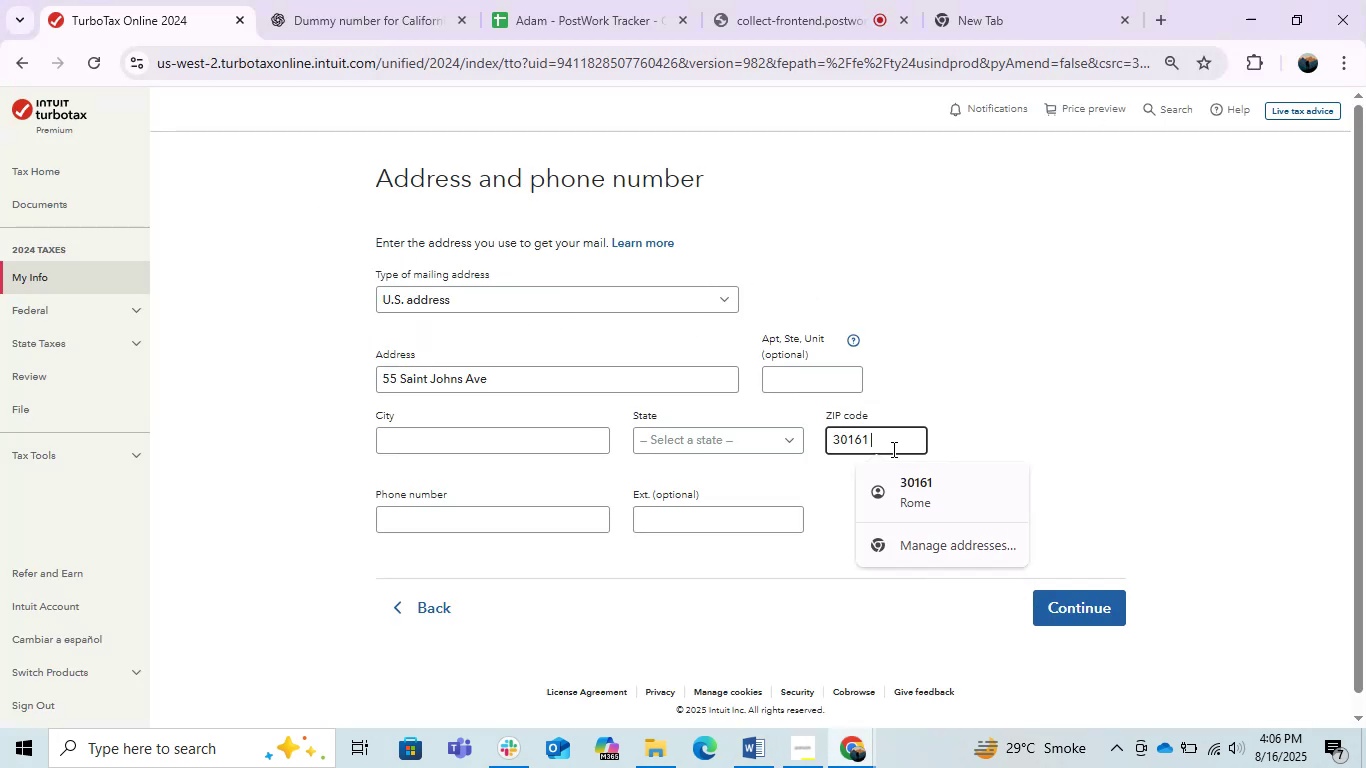 
key(Alt+AltLeft)
 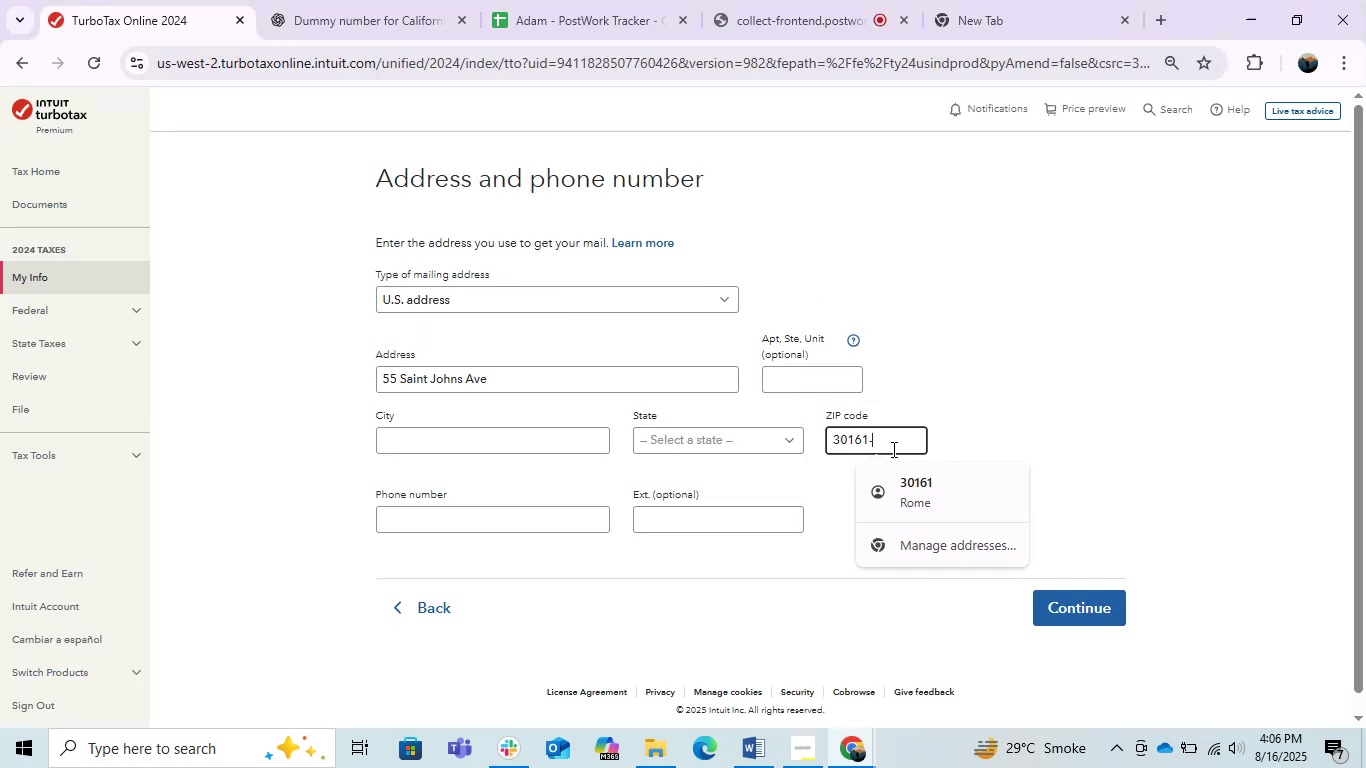 
key(Alt+Tab)
 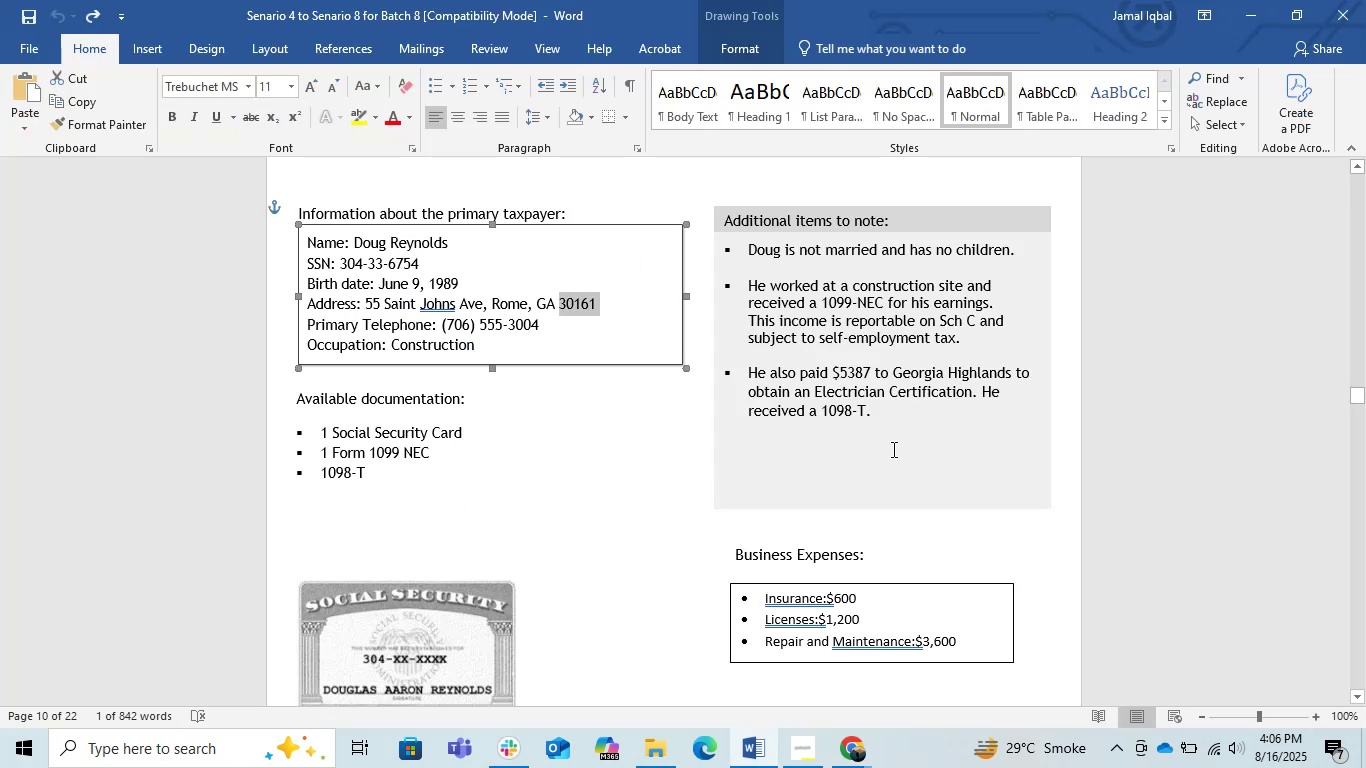 
key(Alt+AltLeft)
 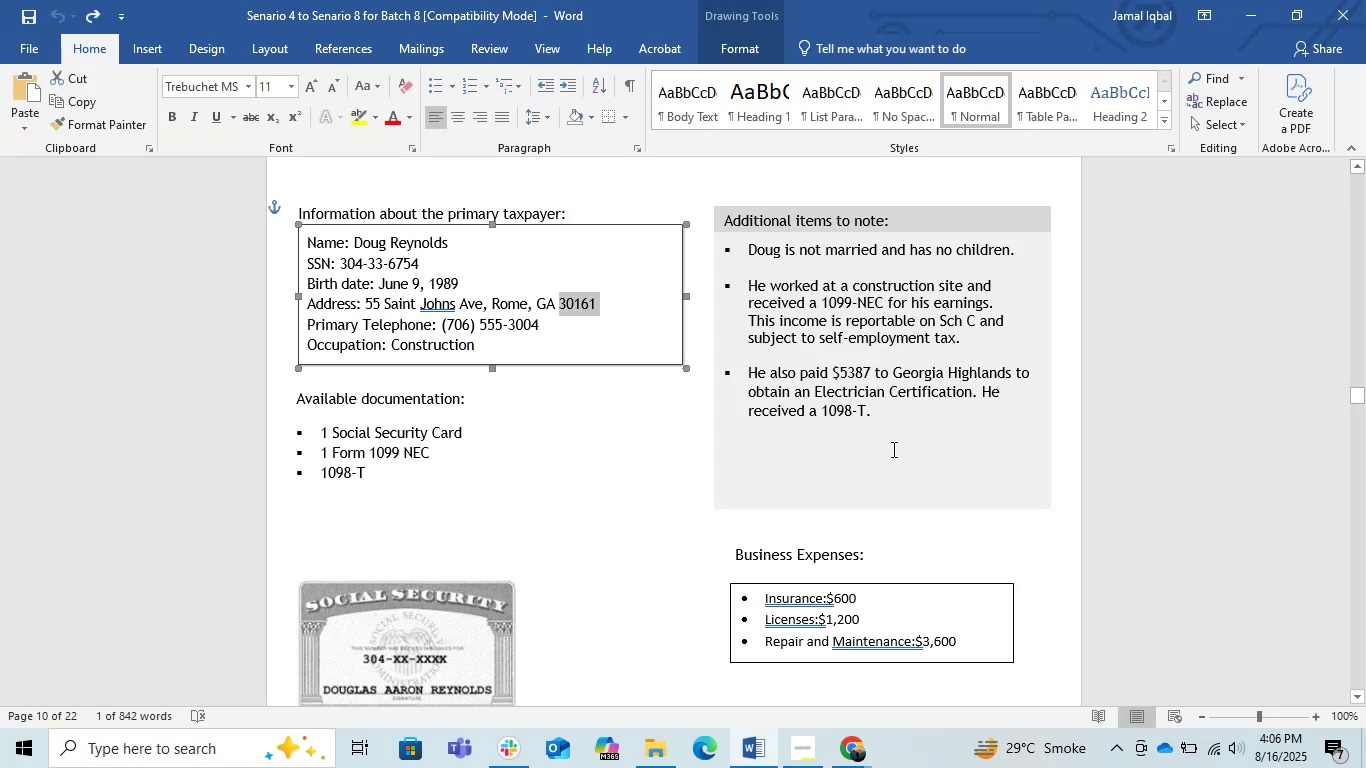 
key(Alt+Tab)
 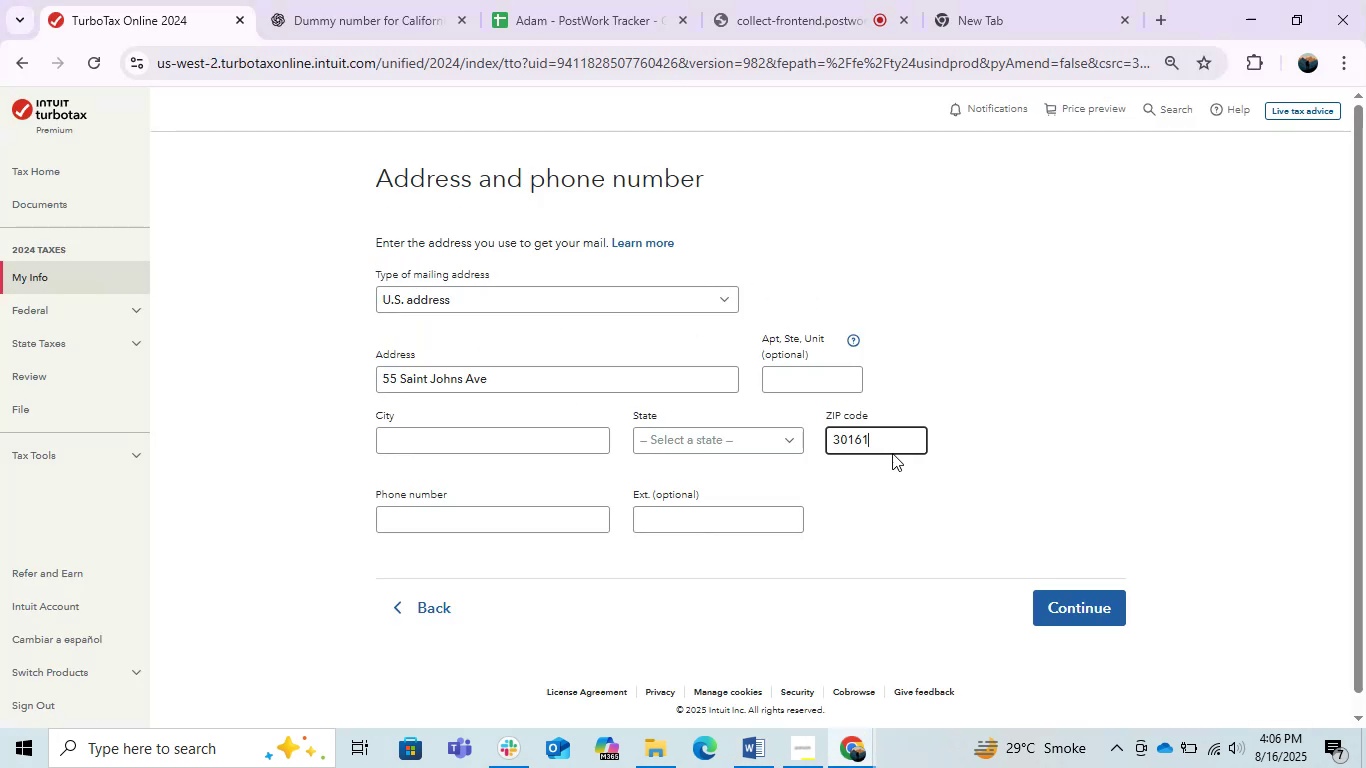 
left_click([895, 474])
 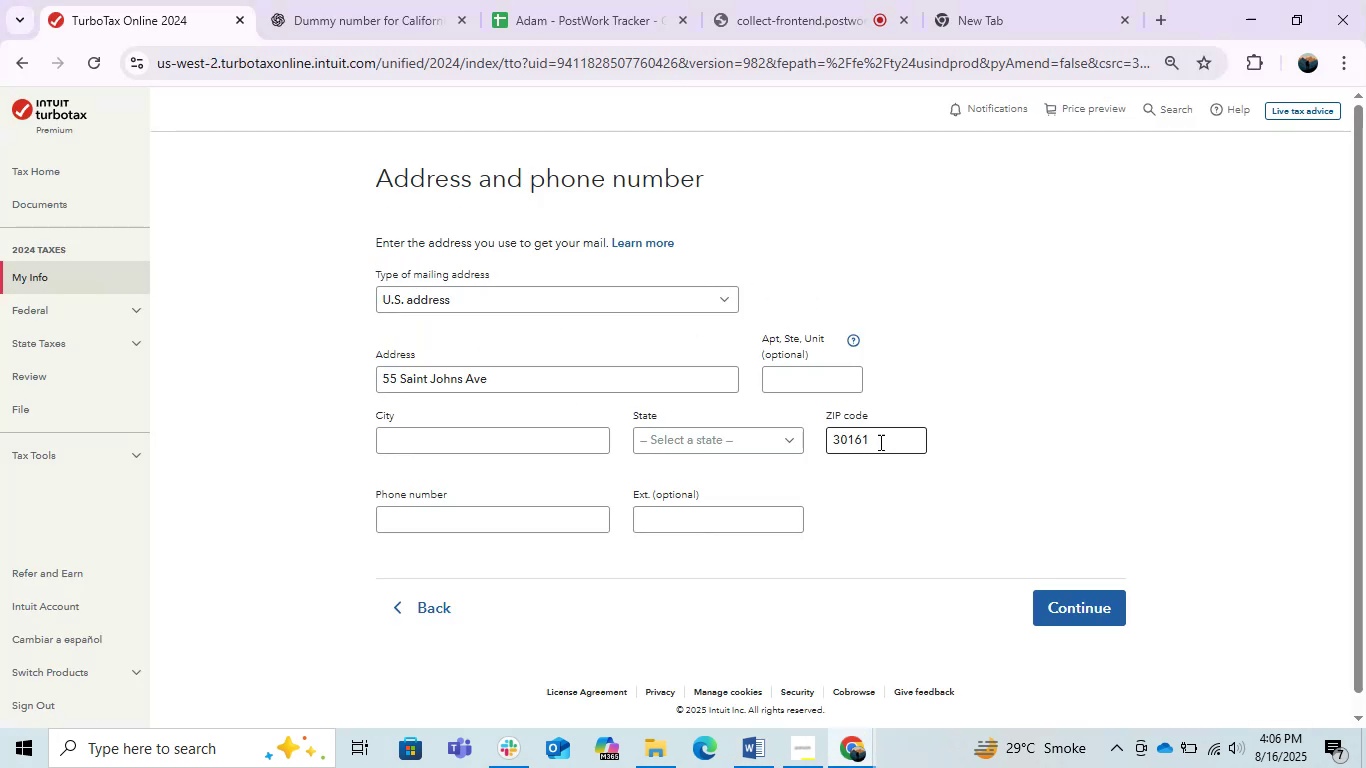 
double_click([876, 439])
 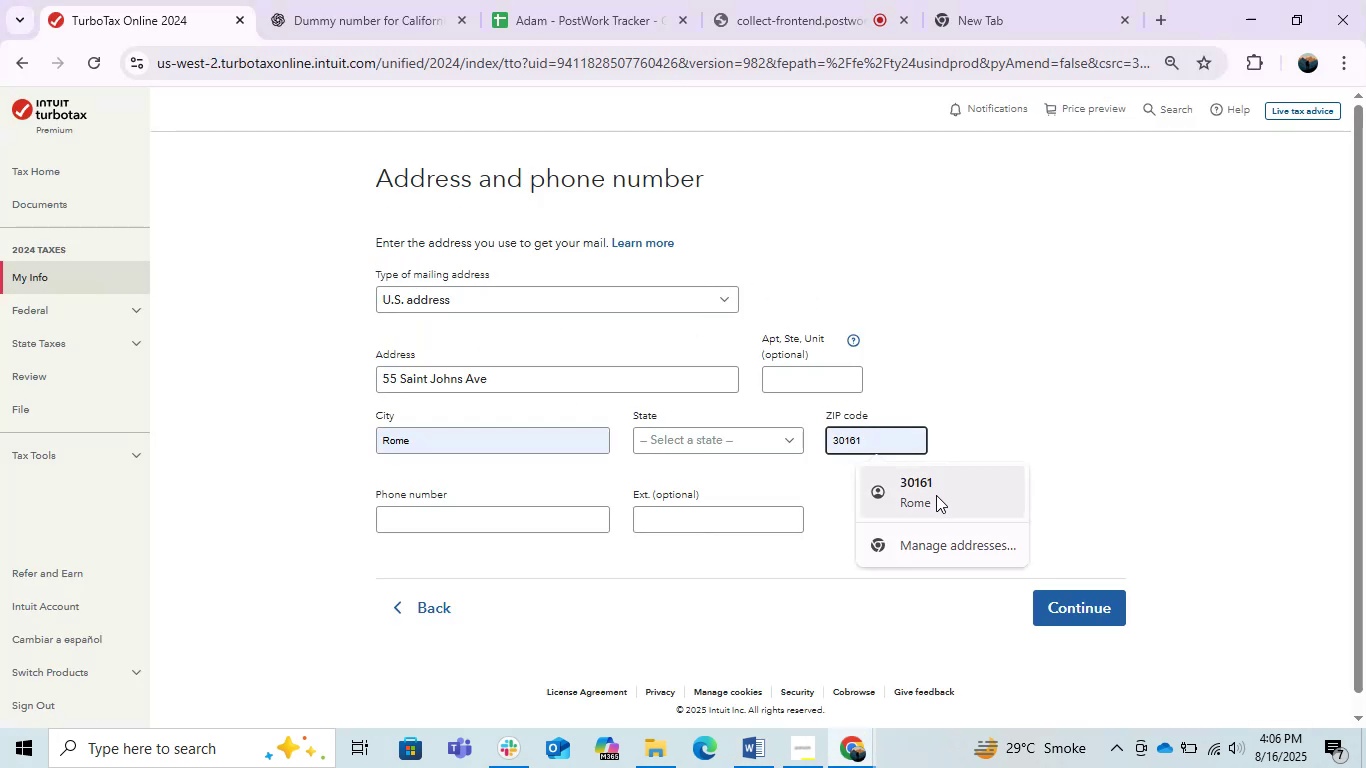 
double_click([869, 510])
 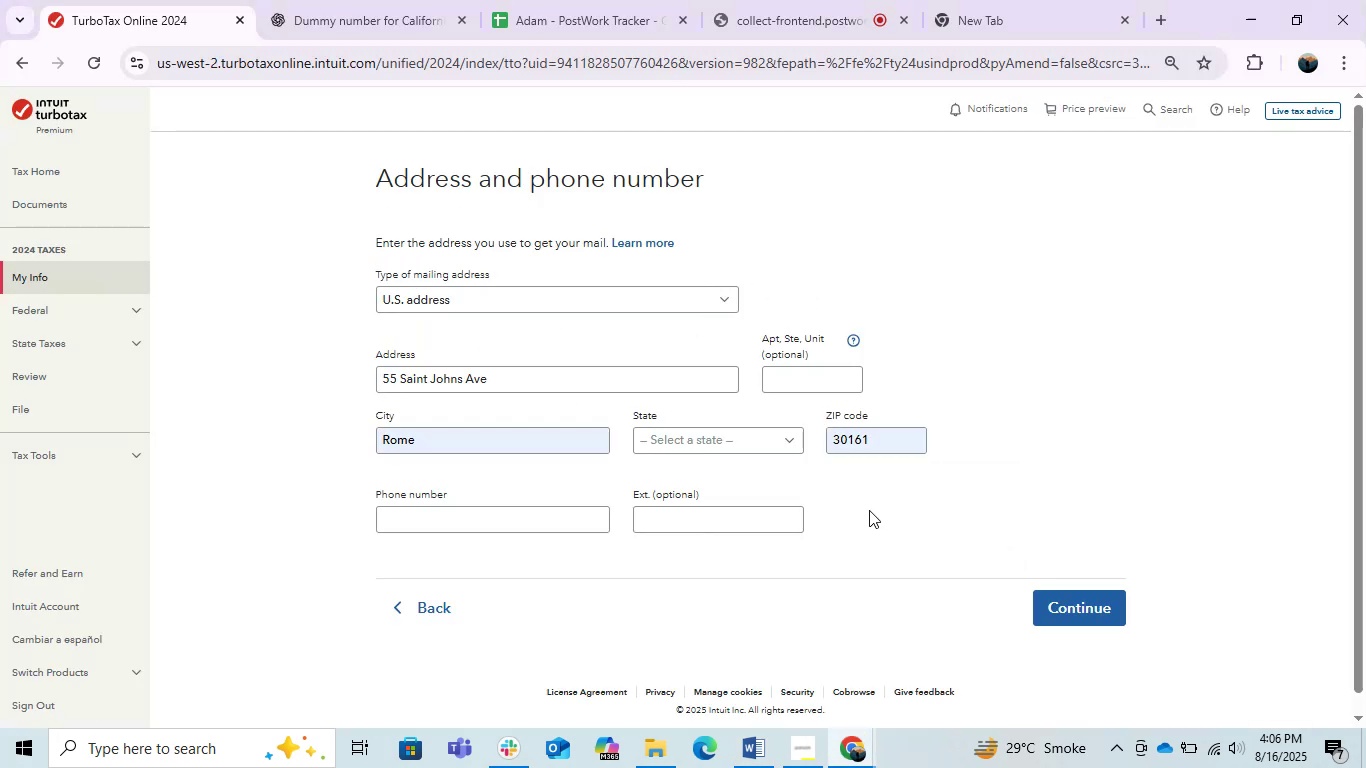 
key(Alt+AltLeft)
 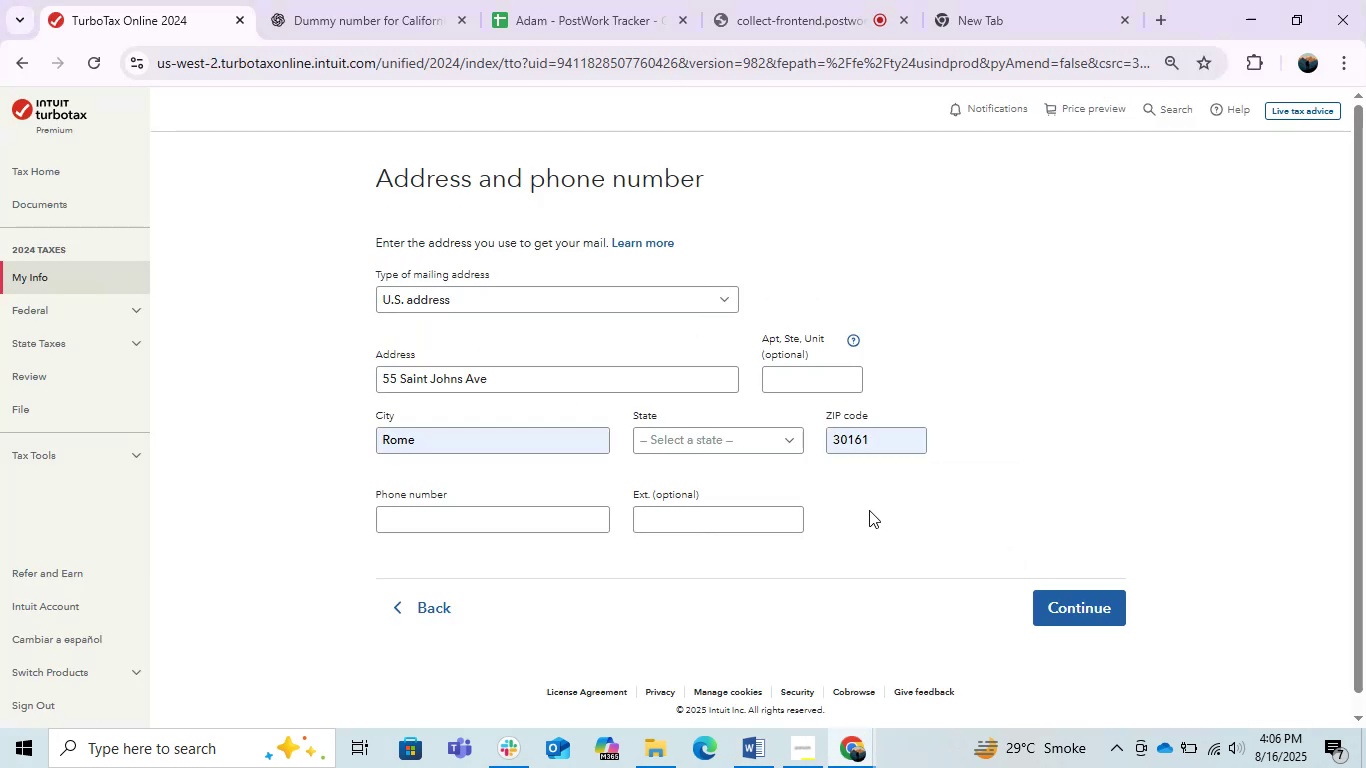 
key(Alt+Tab)
 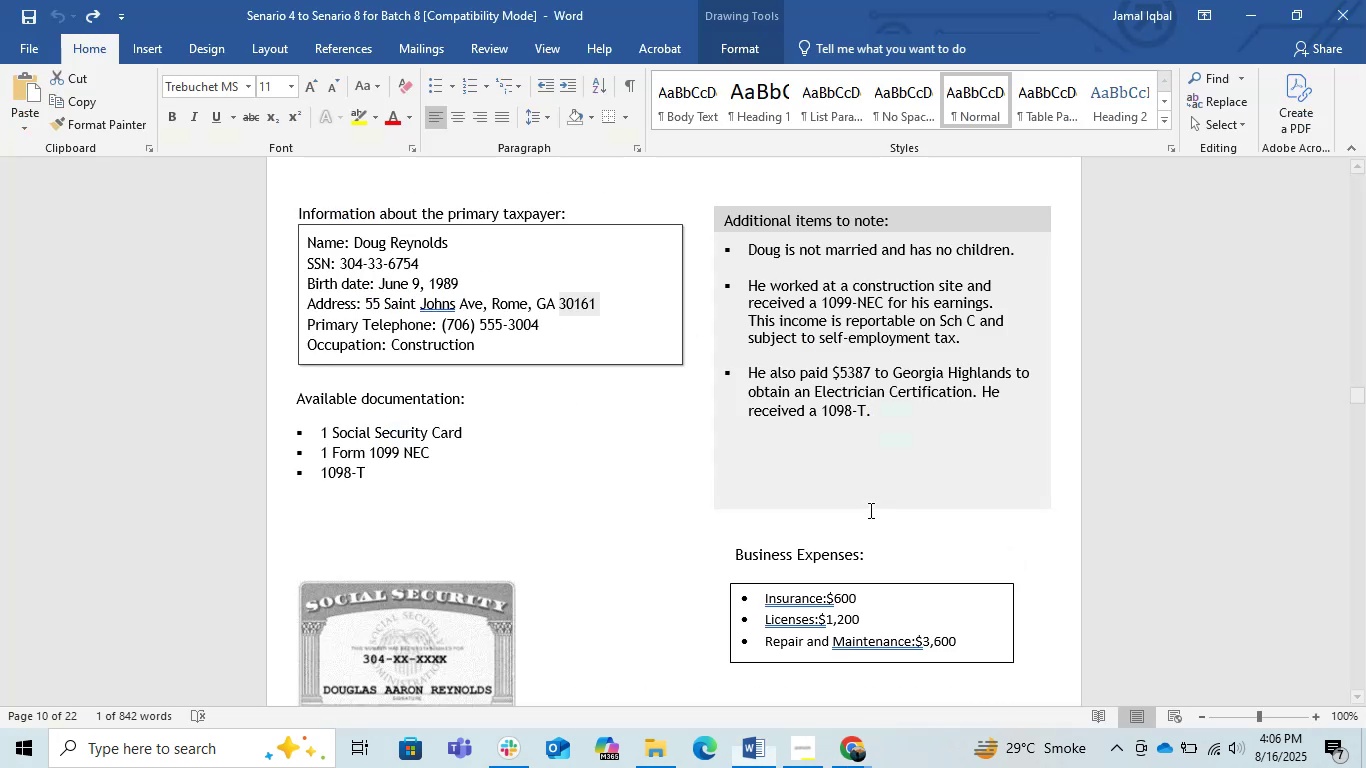 
key(Alt+AltLeft)
 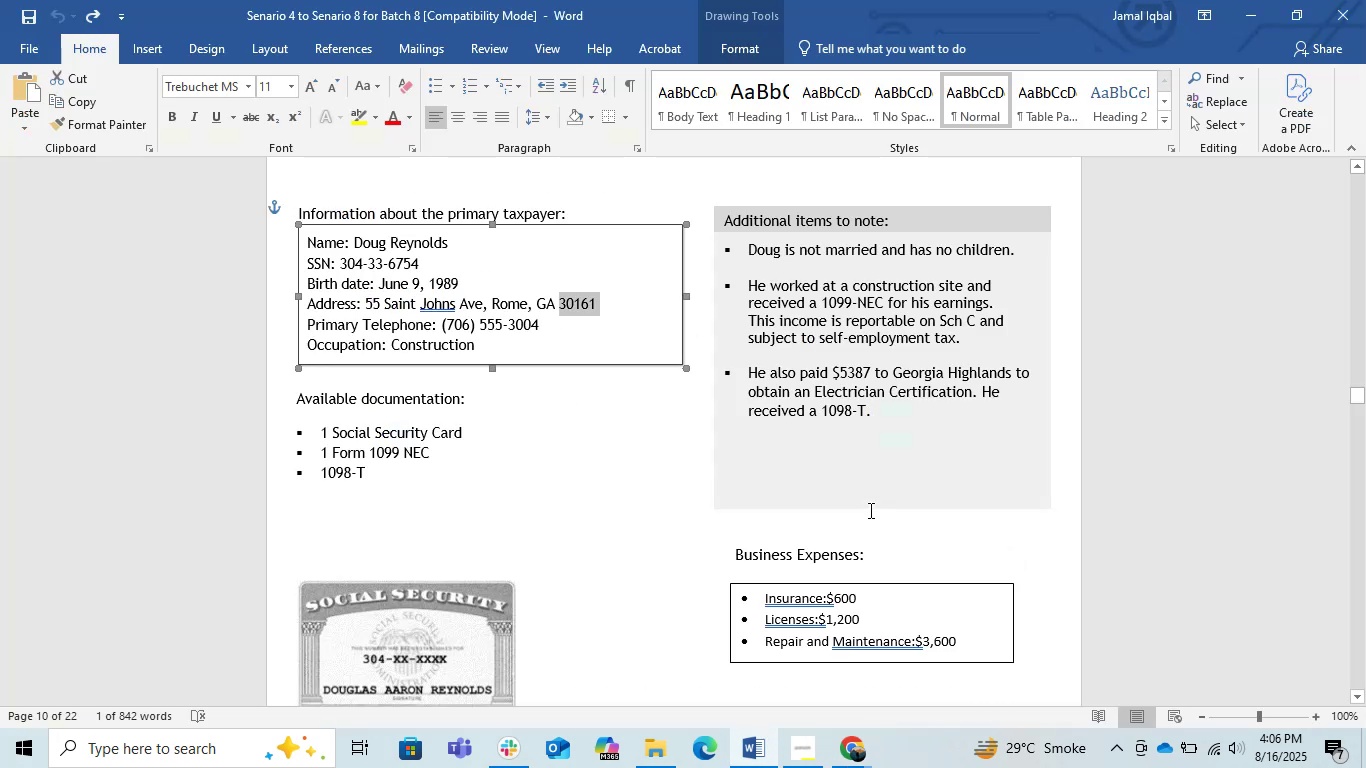 
key(Alt+Tab)
 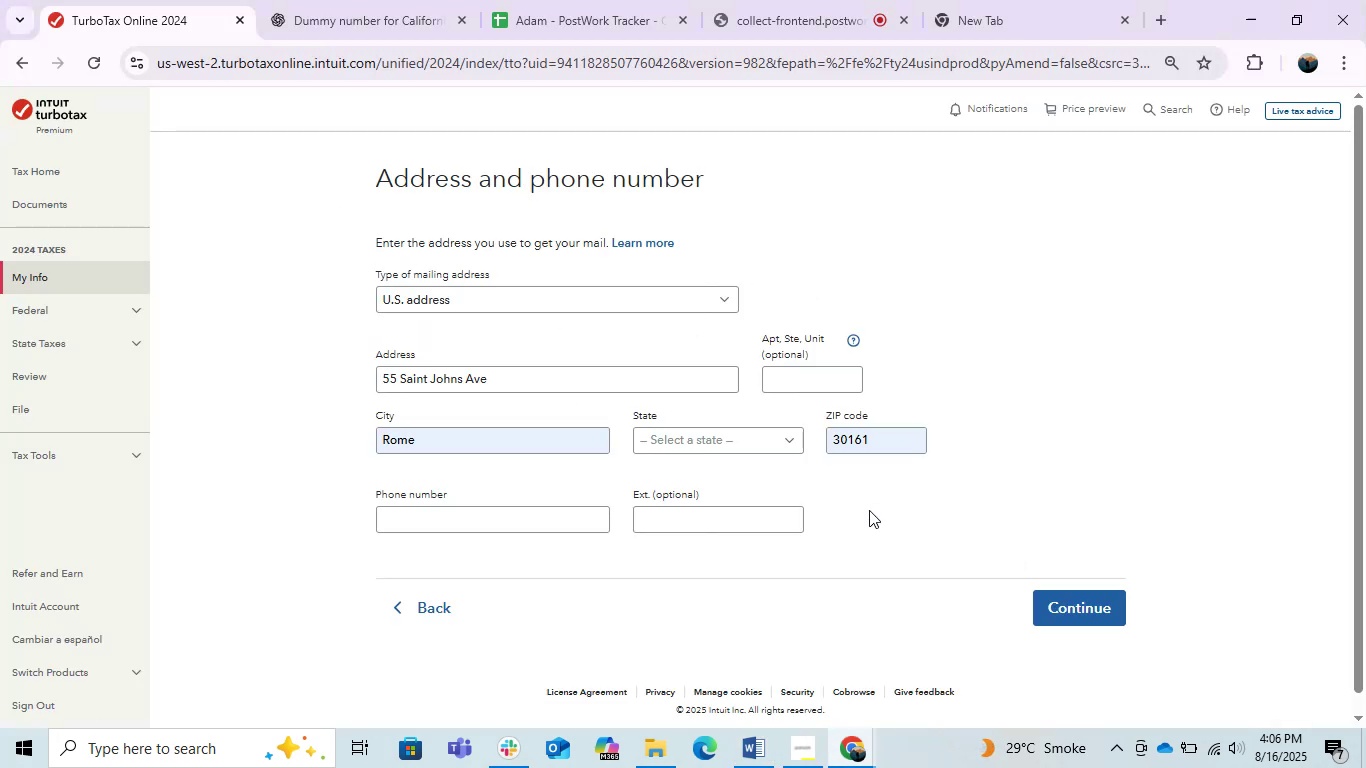 
left_click([869, 510])
 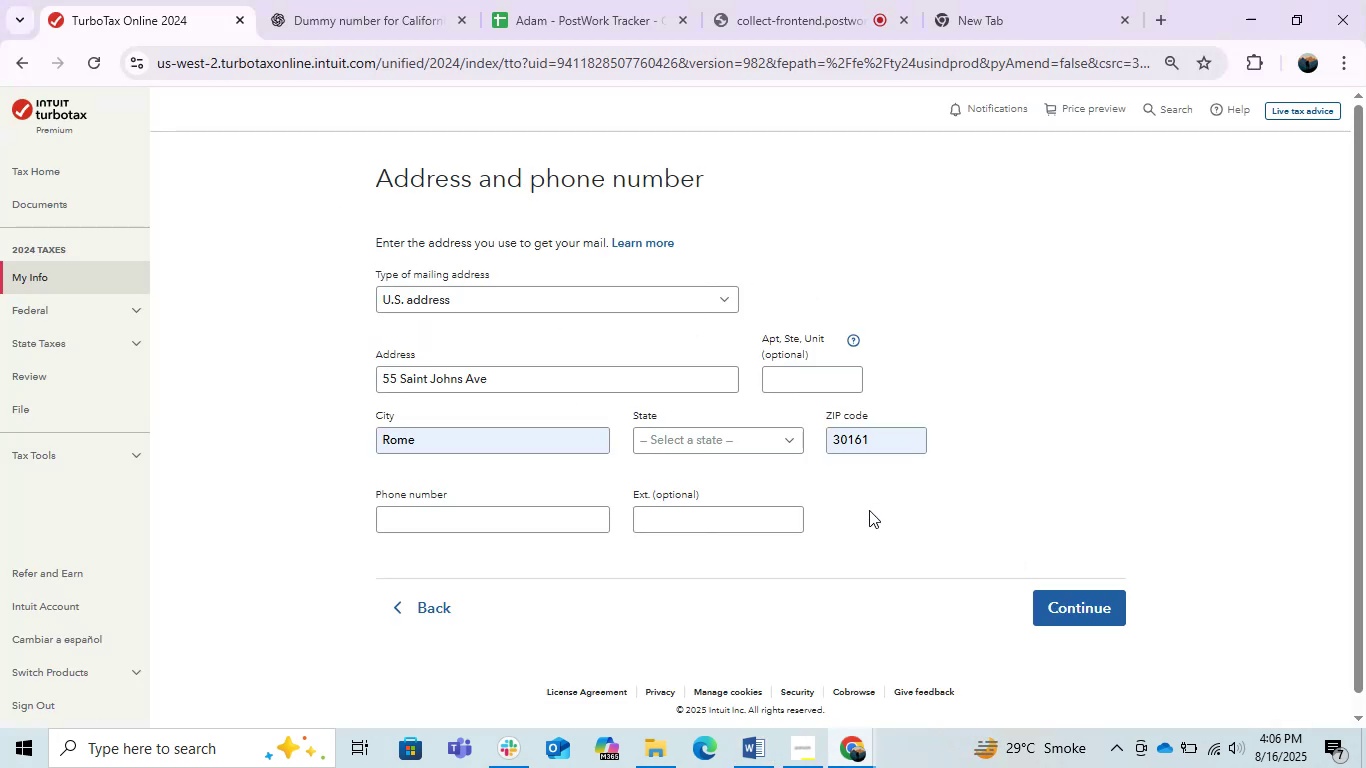 
key(Alt+AltLeft)
 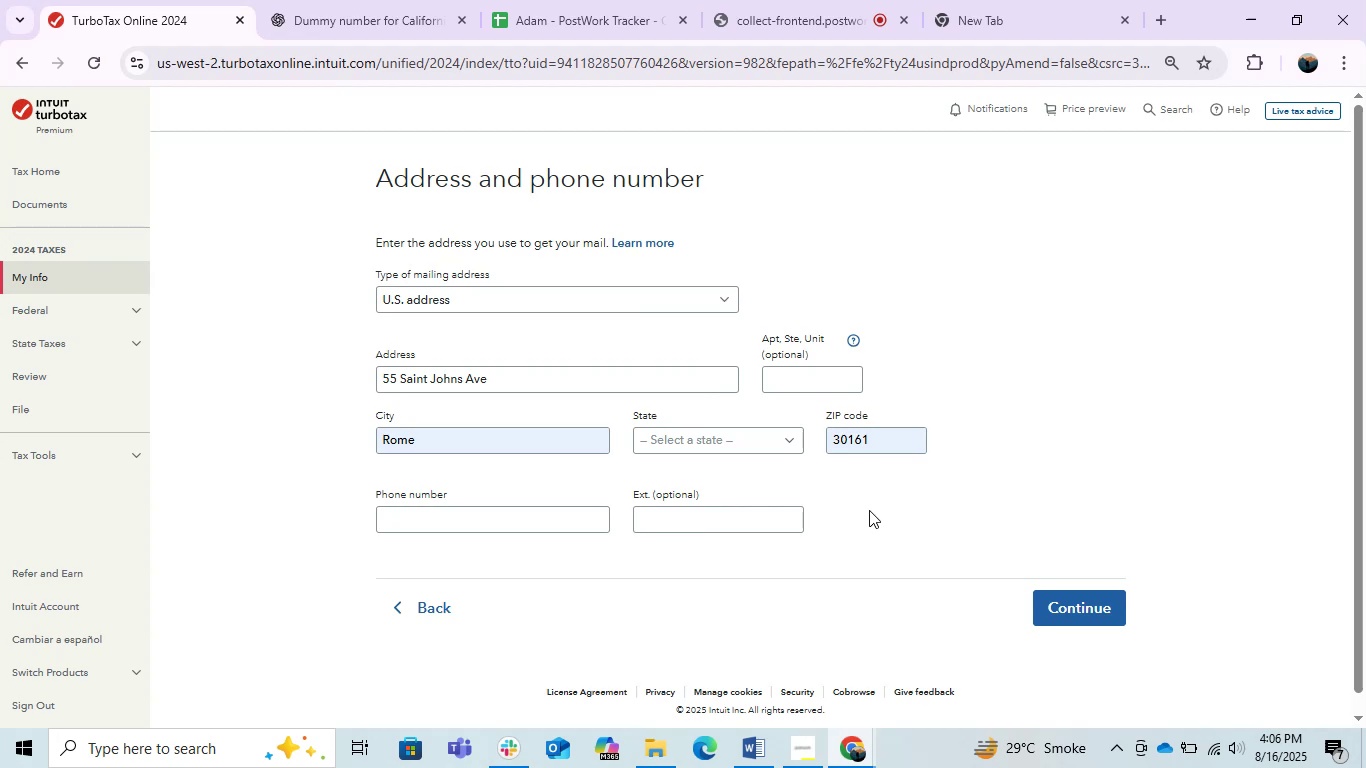 
key(Alt+Tab)
 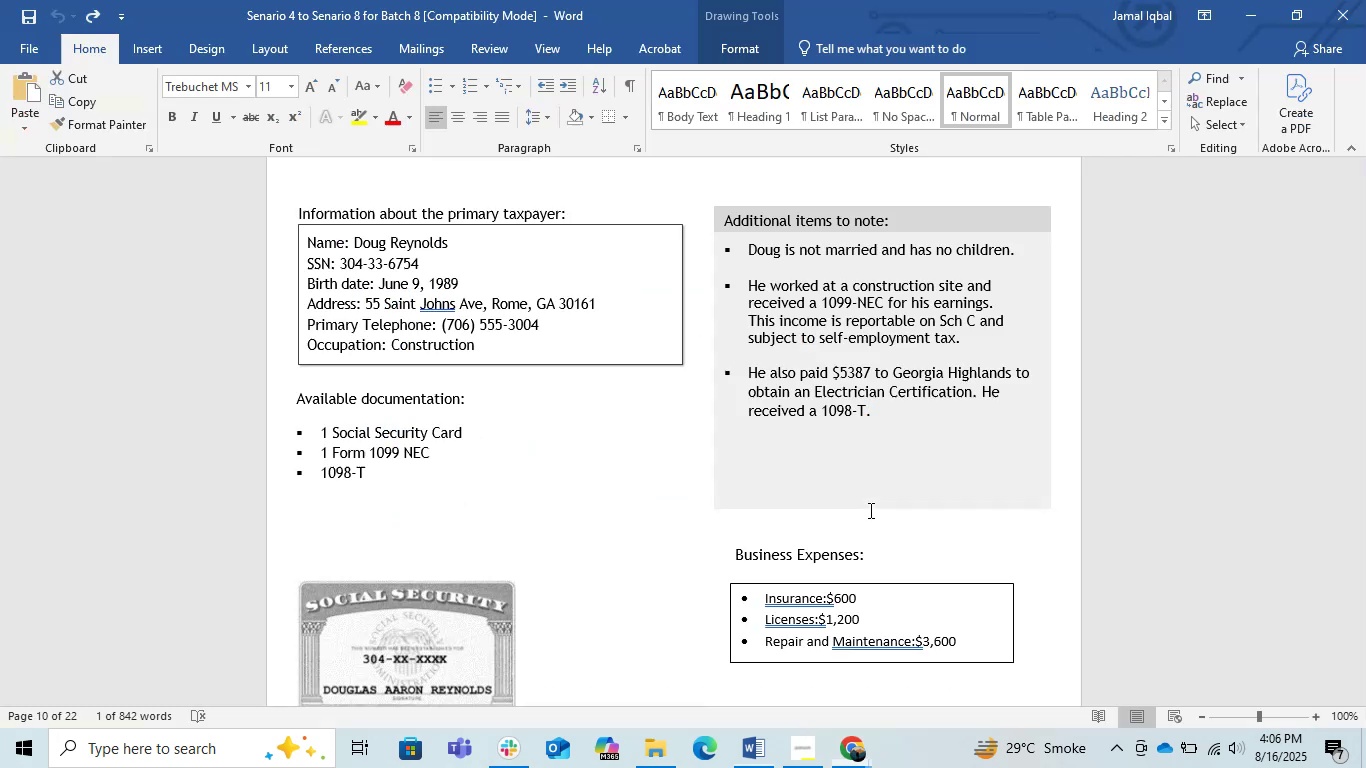 
key(Alt+AltLeft)
 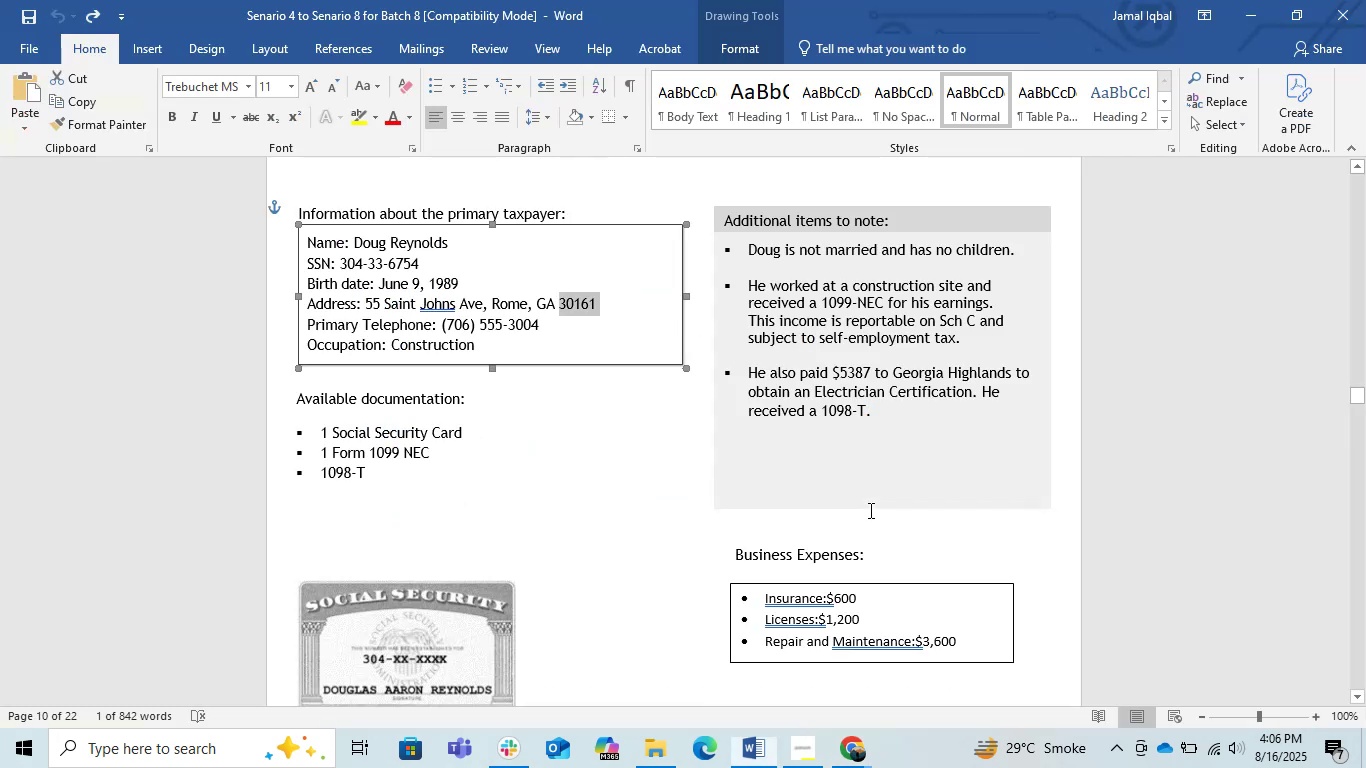 
key(Alt+Tab)
 